 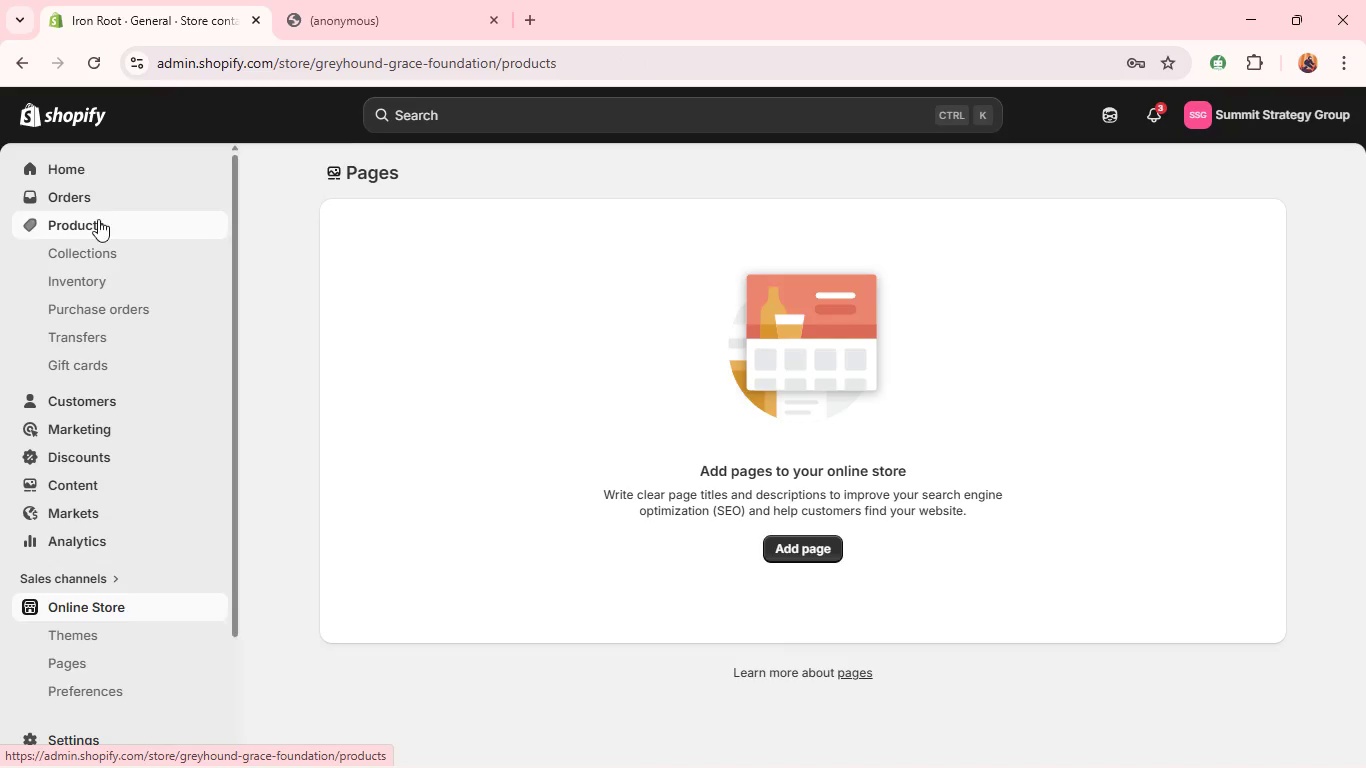 
left_click([447, 400])
 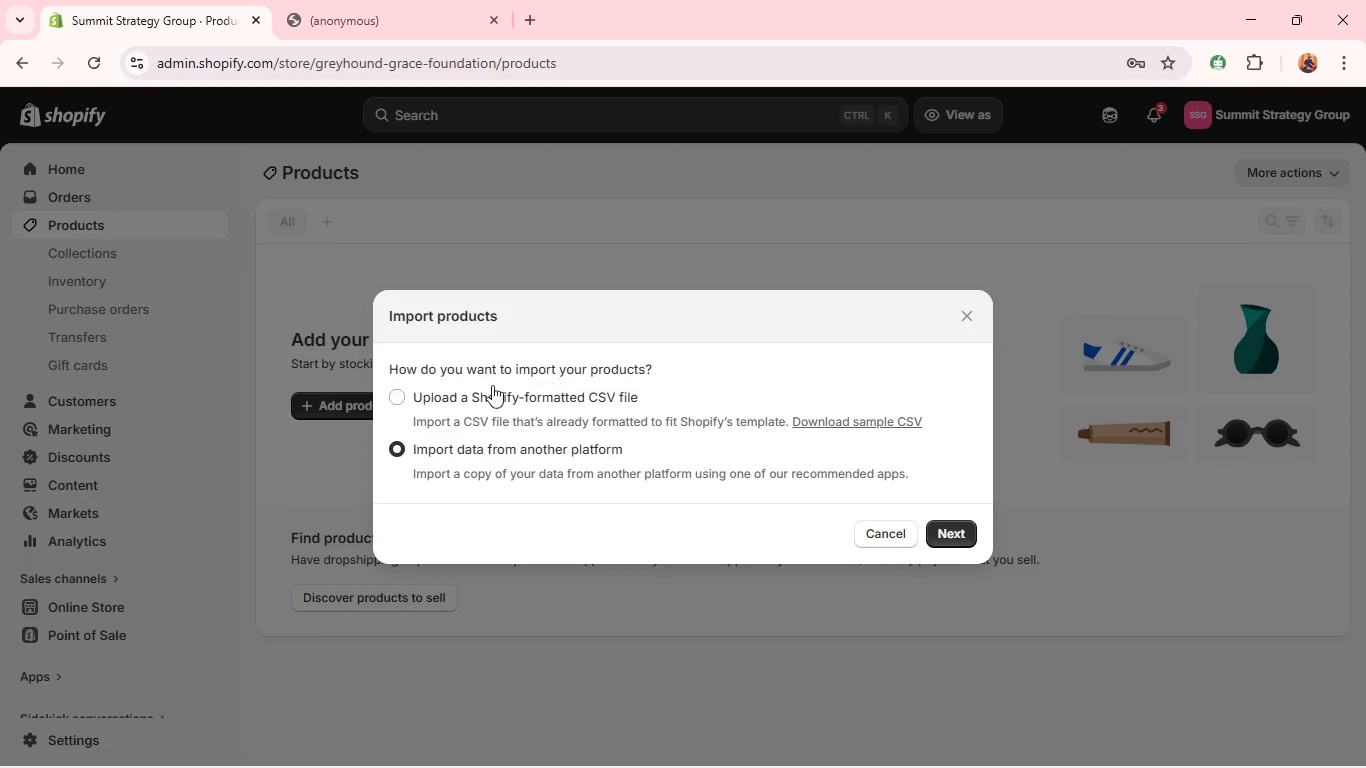 
left_click([469, 392])
 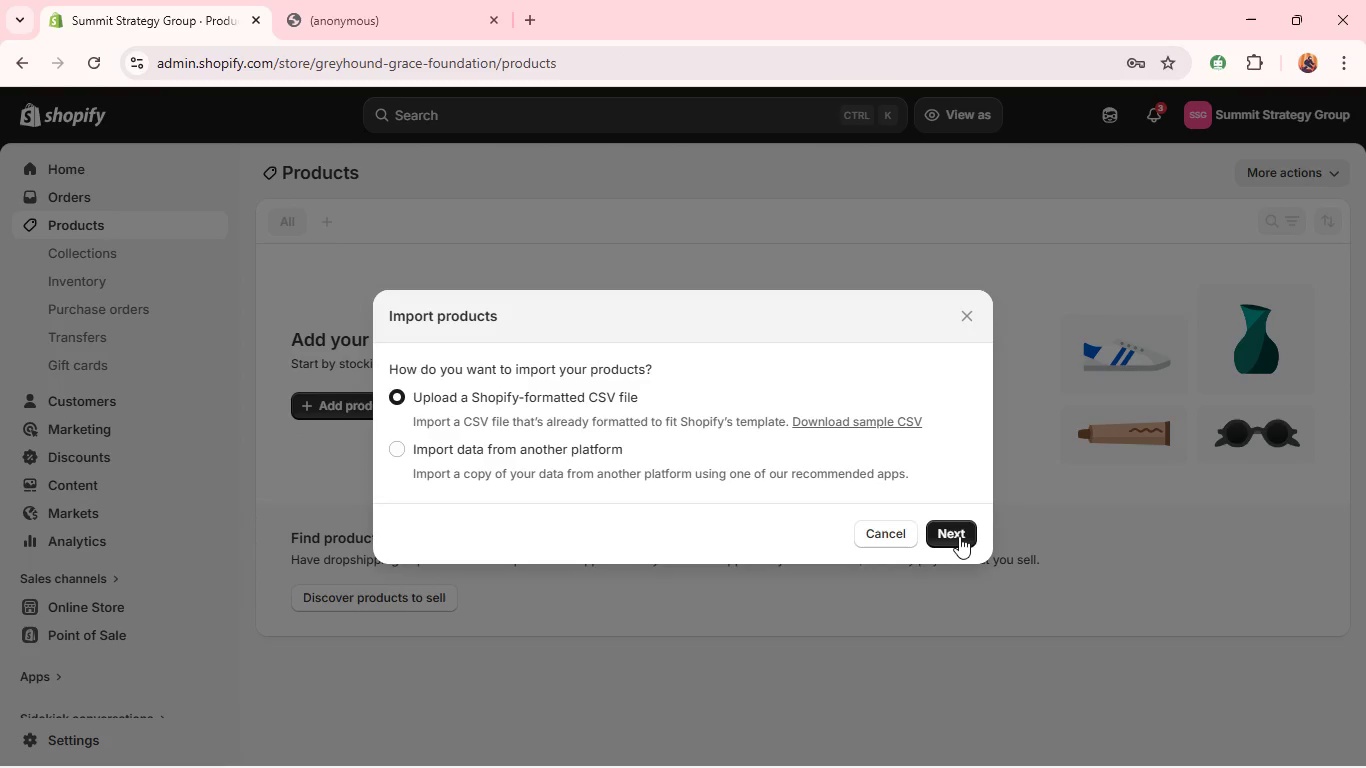 
left_click([958, 538])
 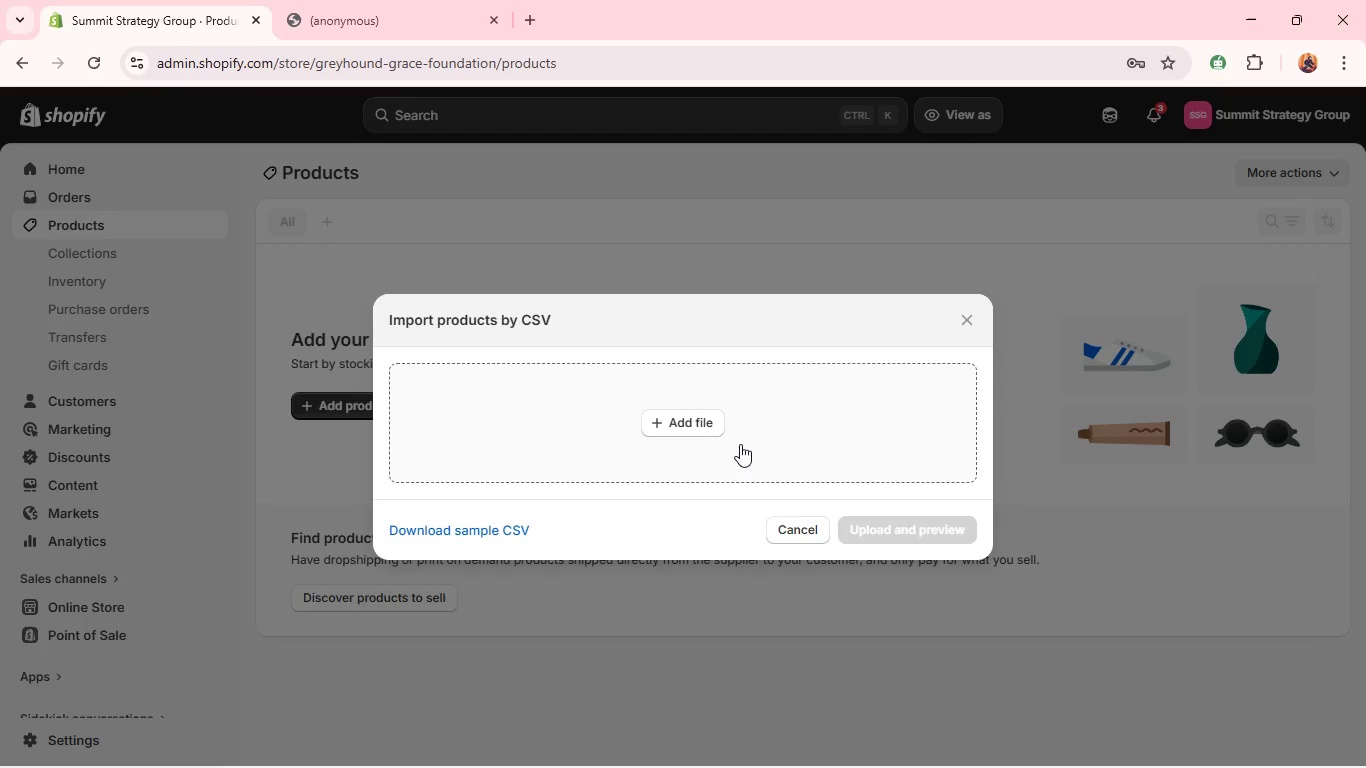 
left_click([701, 427])
 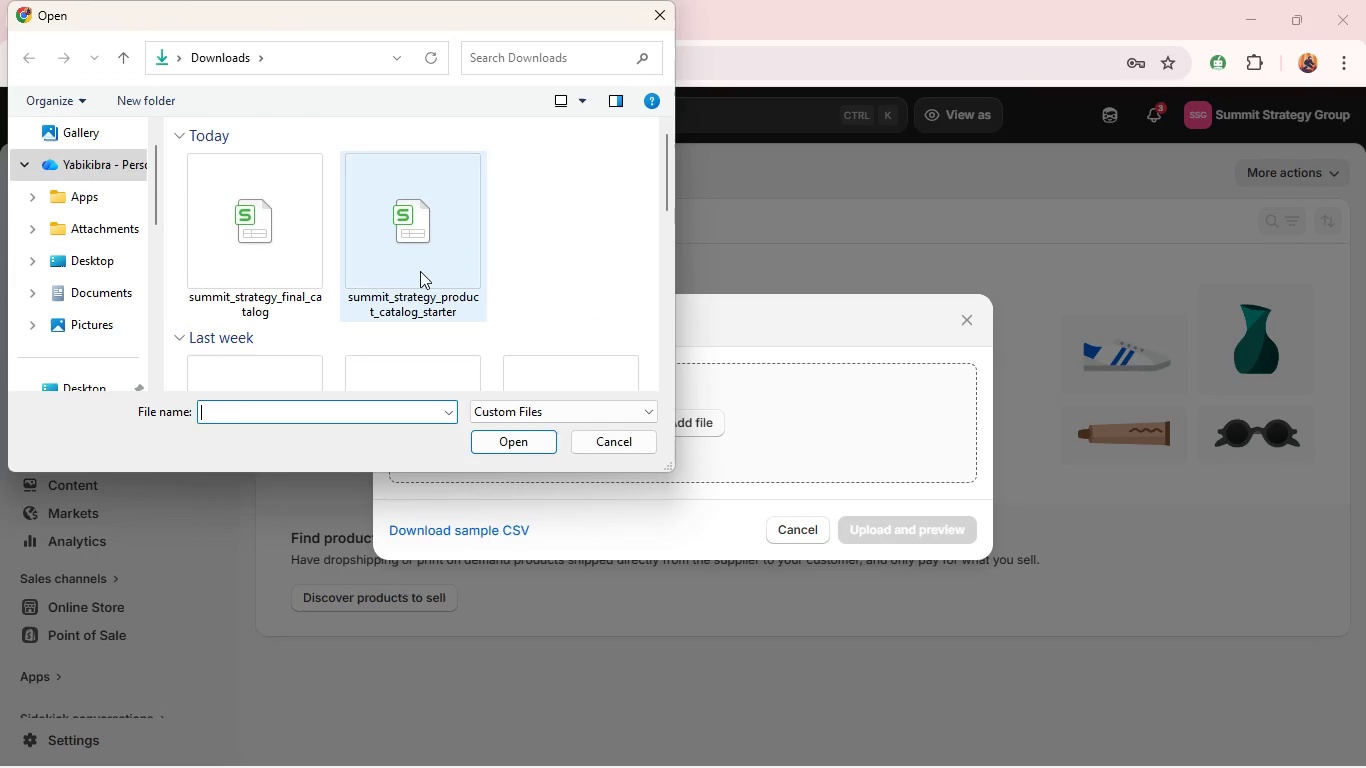 
left_click([418, 268])
 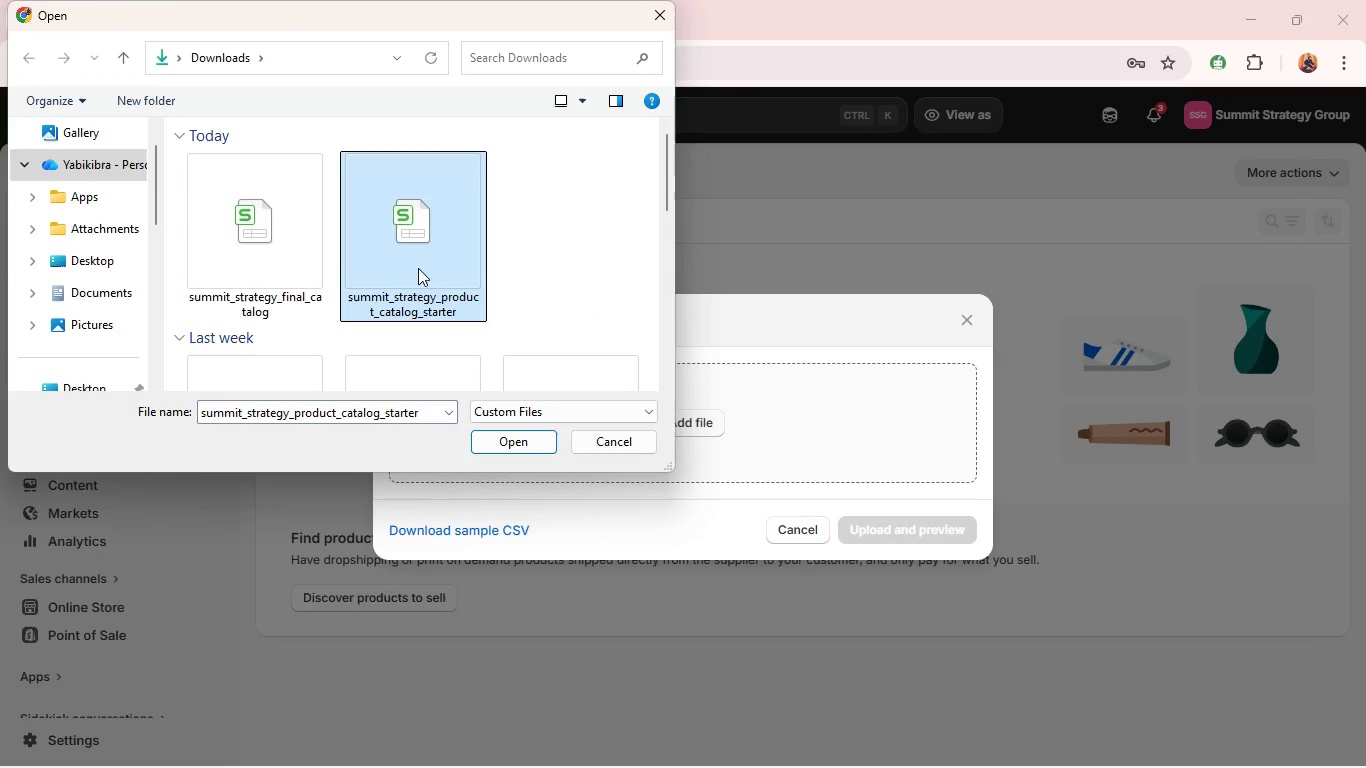 
key(Enter)
 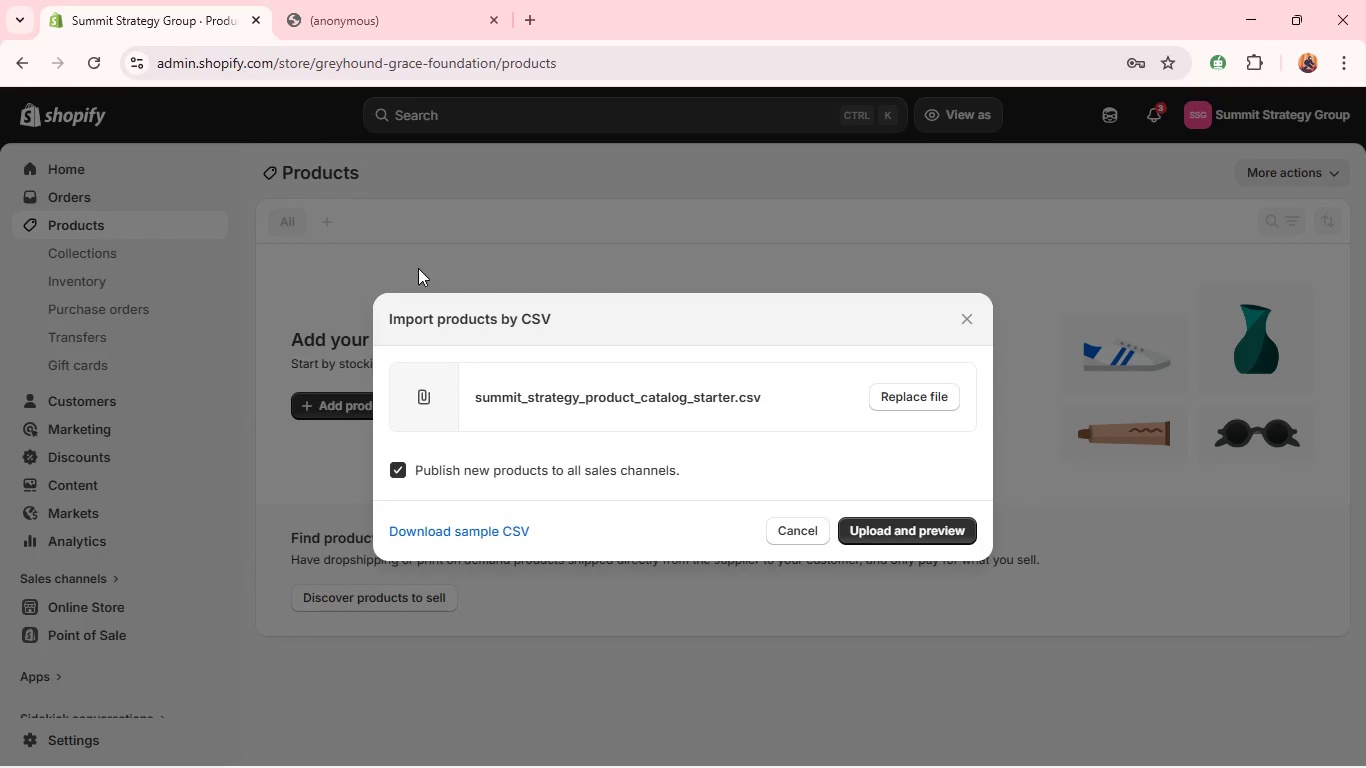 
wait(7.38)
 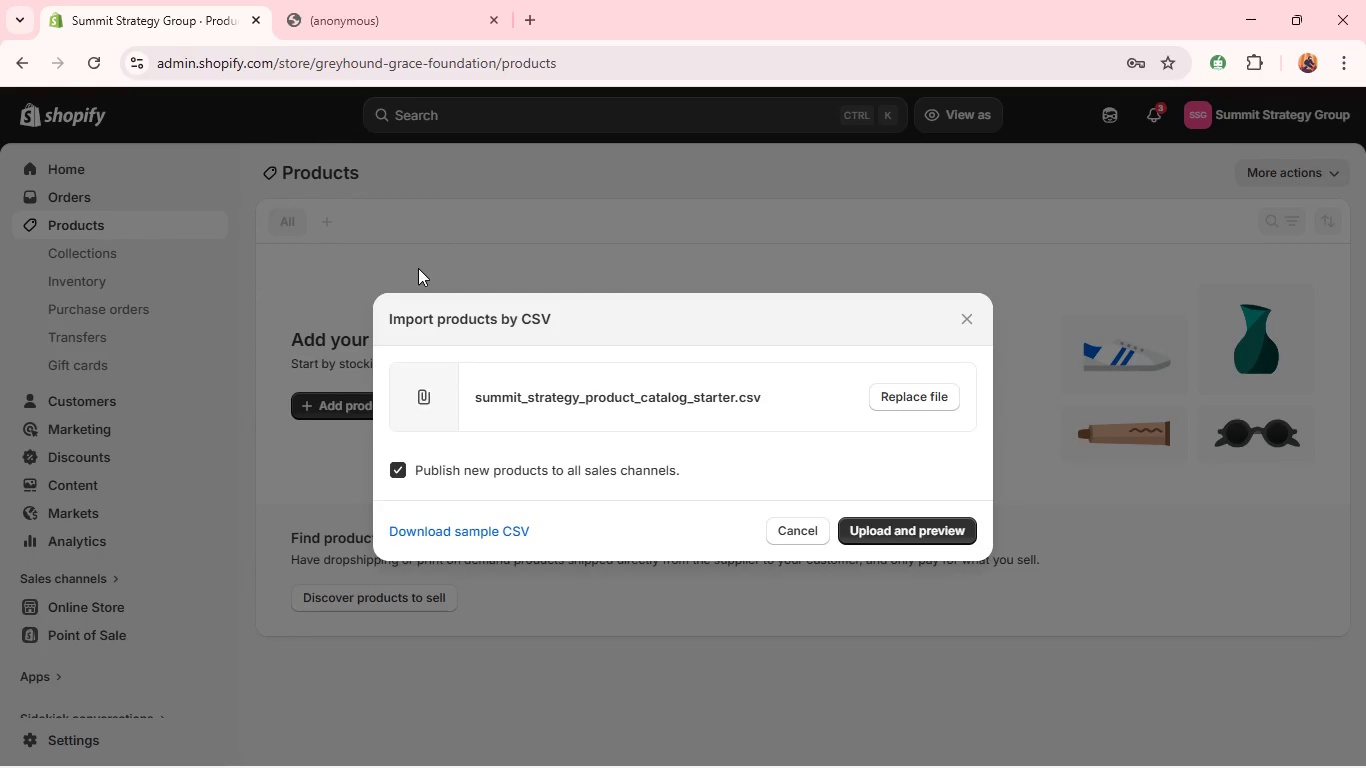 
left_click([879, 525])
 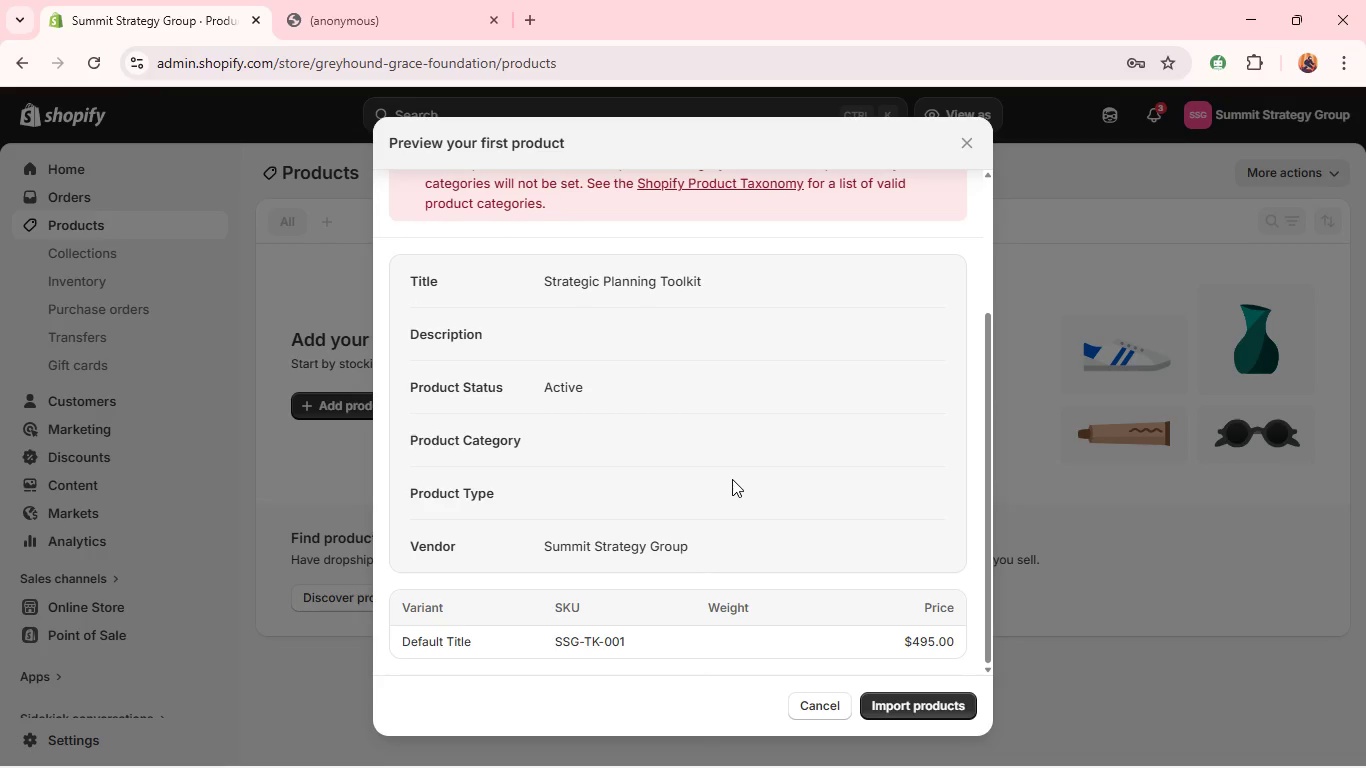 
wait(30.0)
 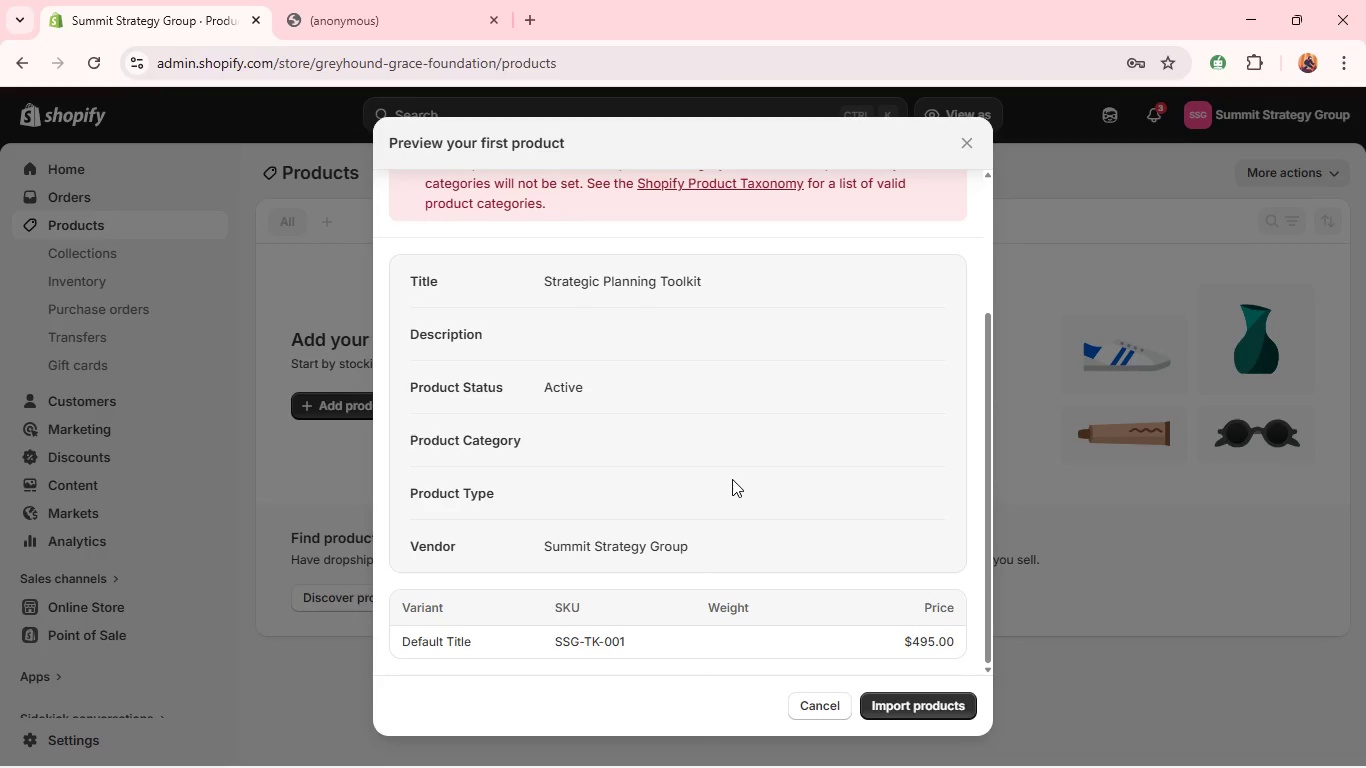 
left_click([904, 699])
 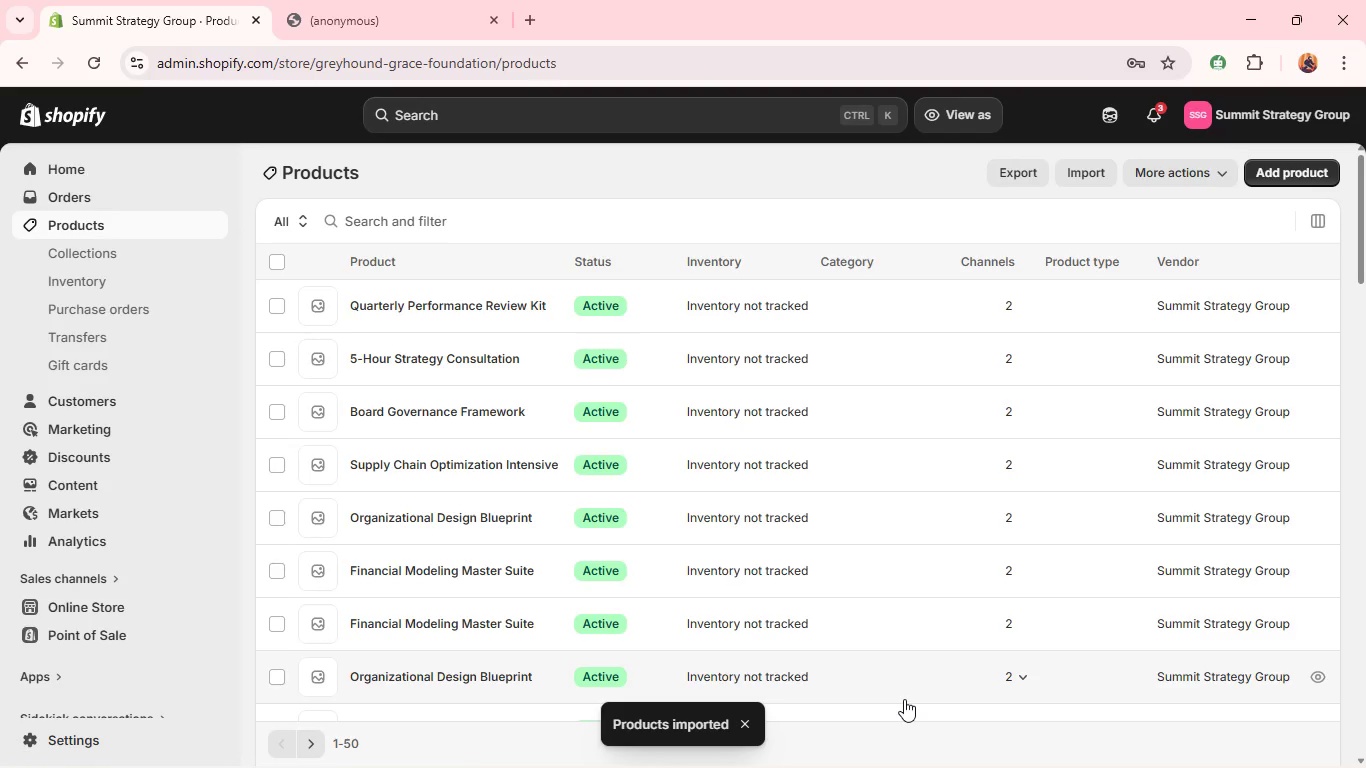 
wait(136.05)
 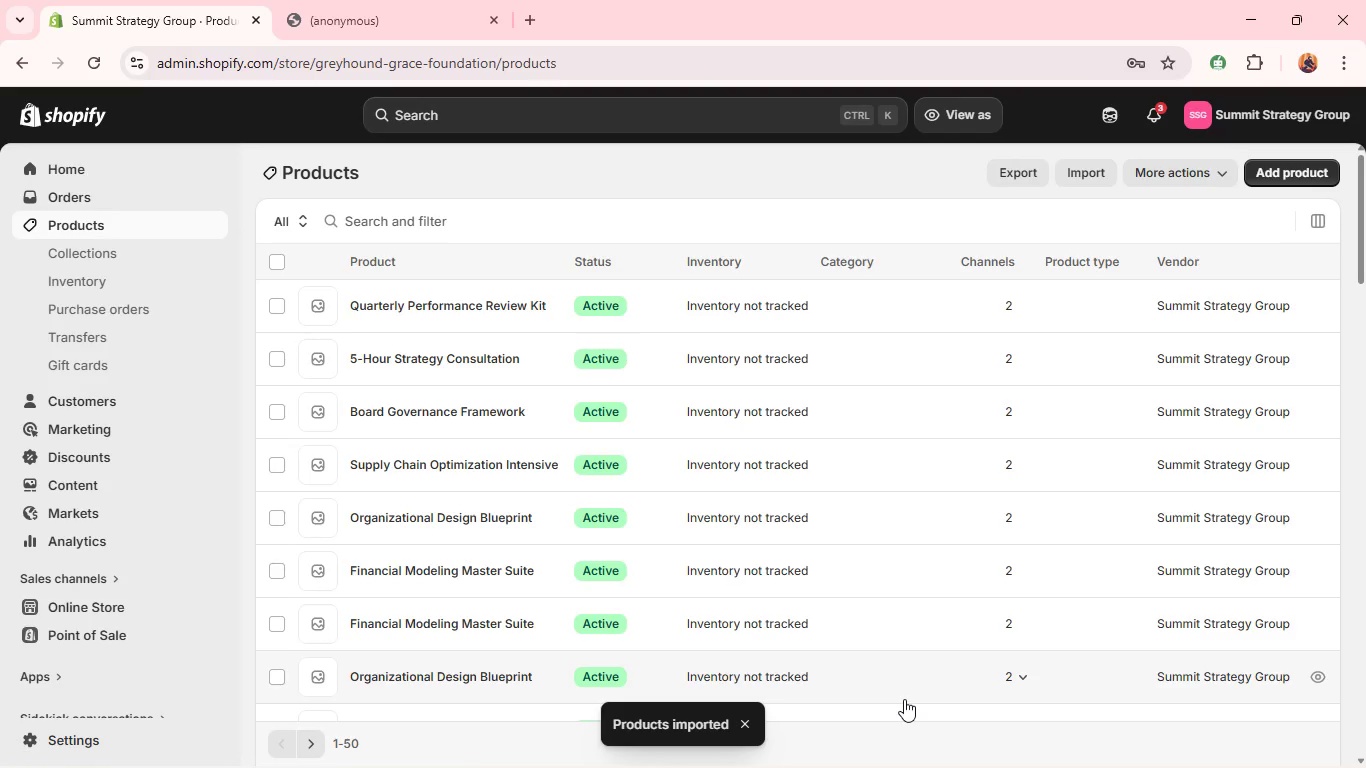 
left_click([315, 672])
 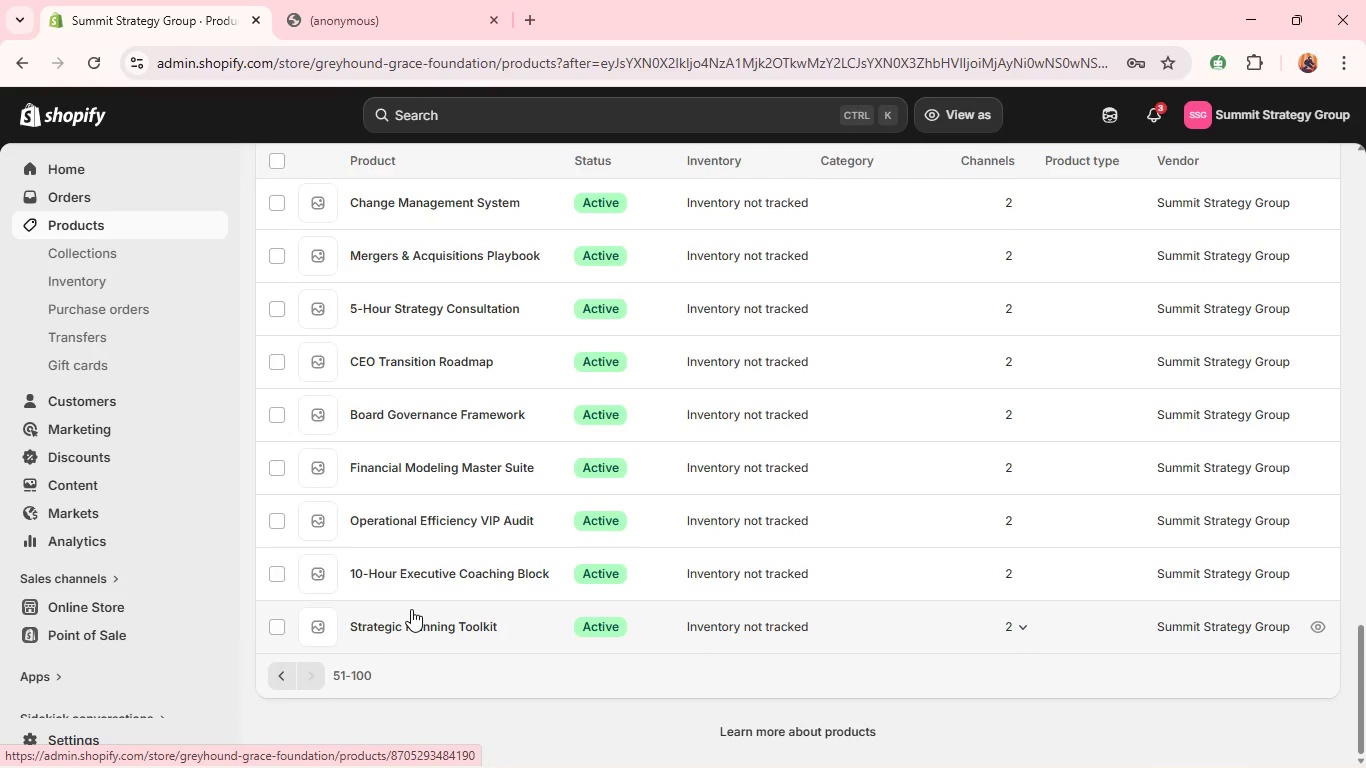 
wait(15.7)
 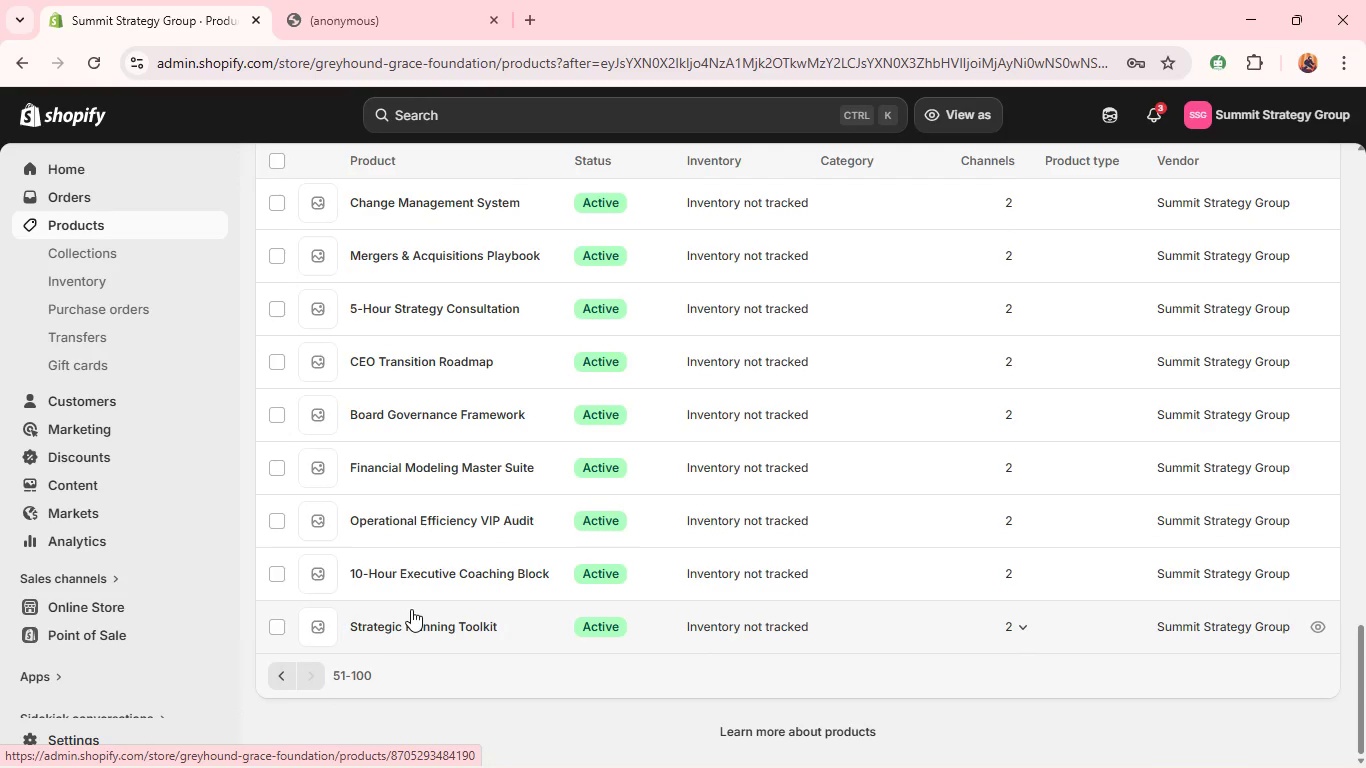 
left_click([411, 609])
 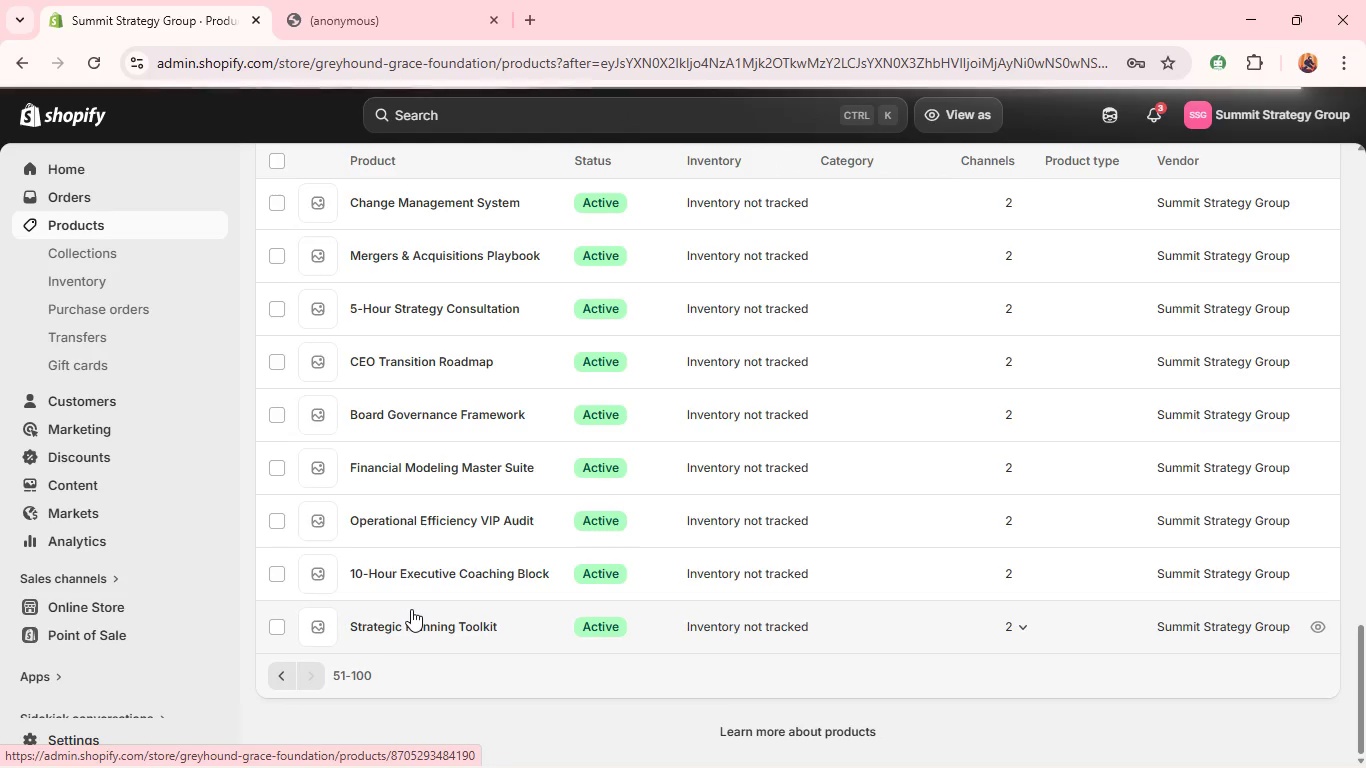 
wait(13.19)
 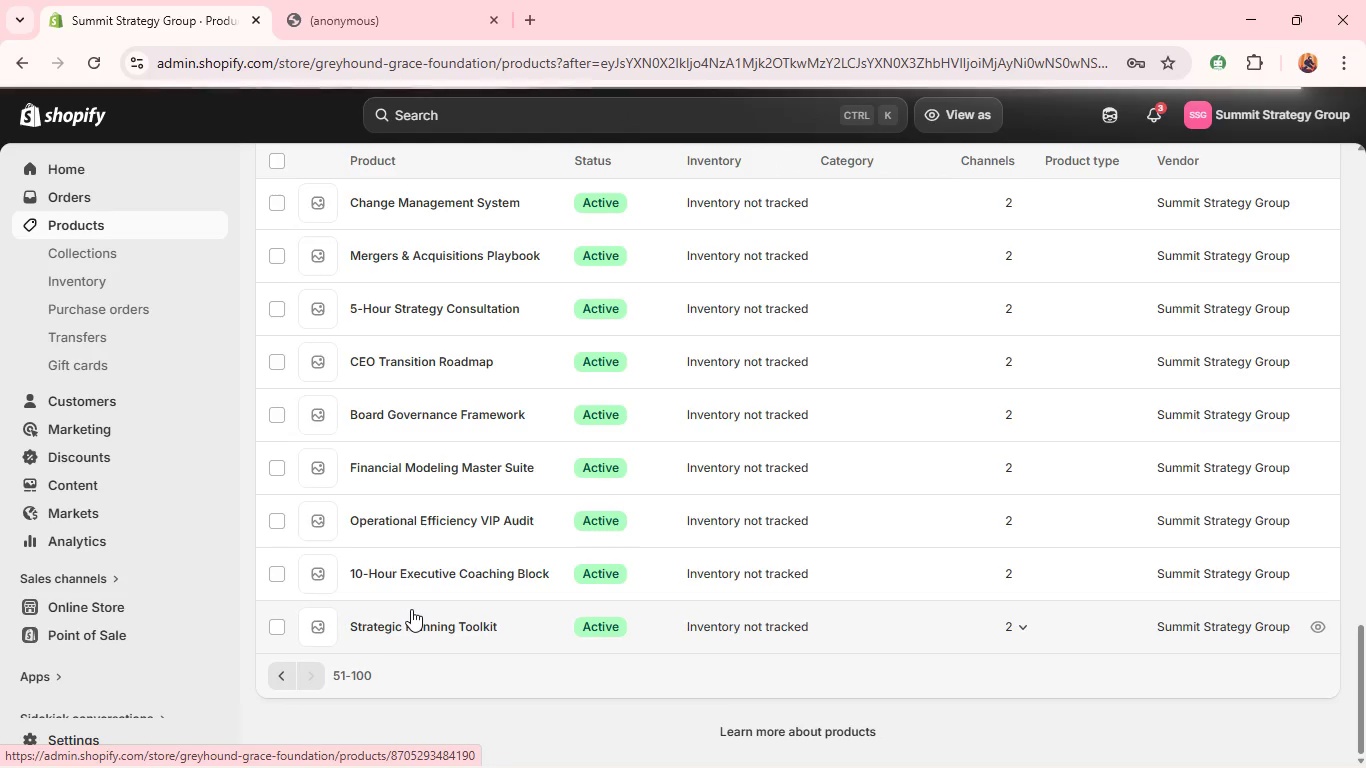 
mouse_move([467, 593])
 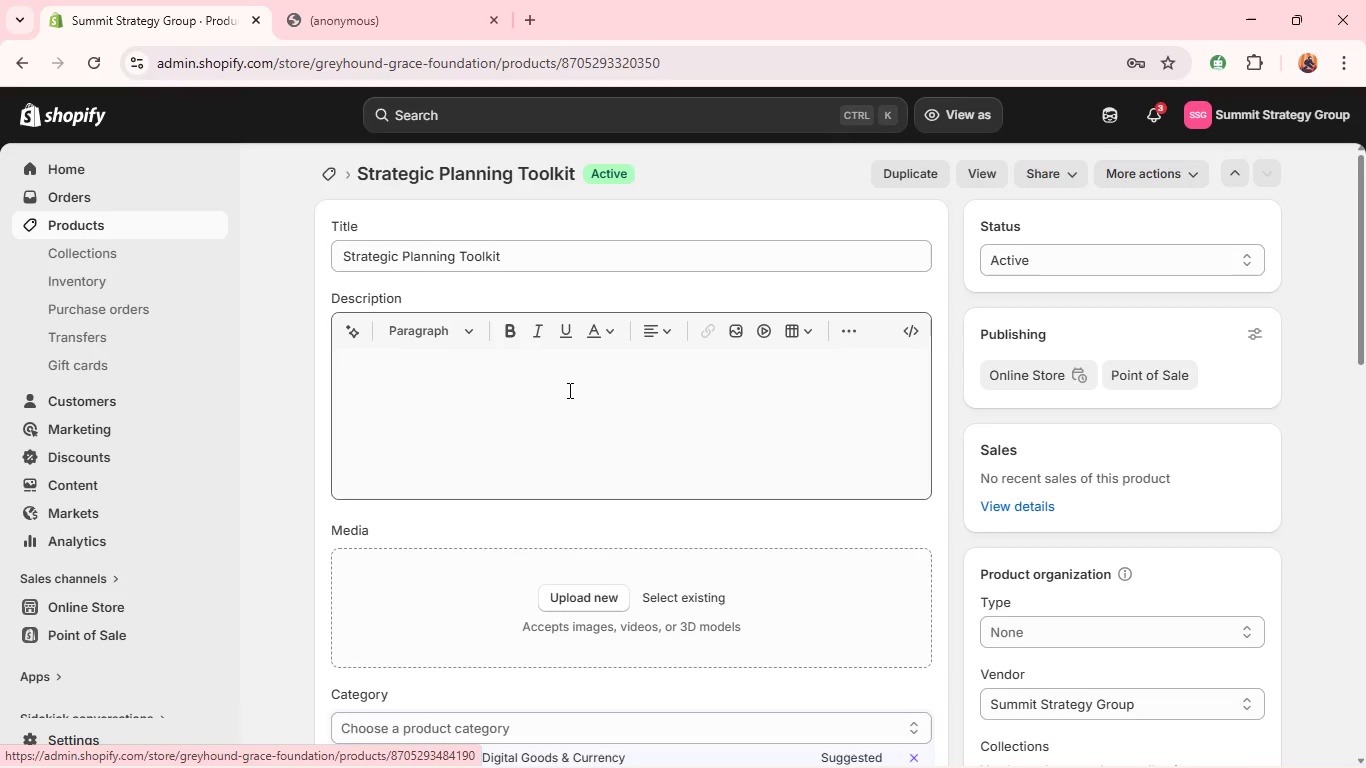 
mouse_move([550, 397])
 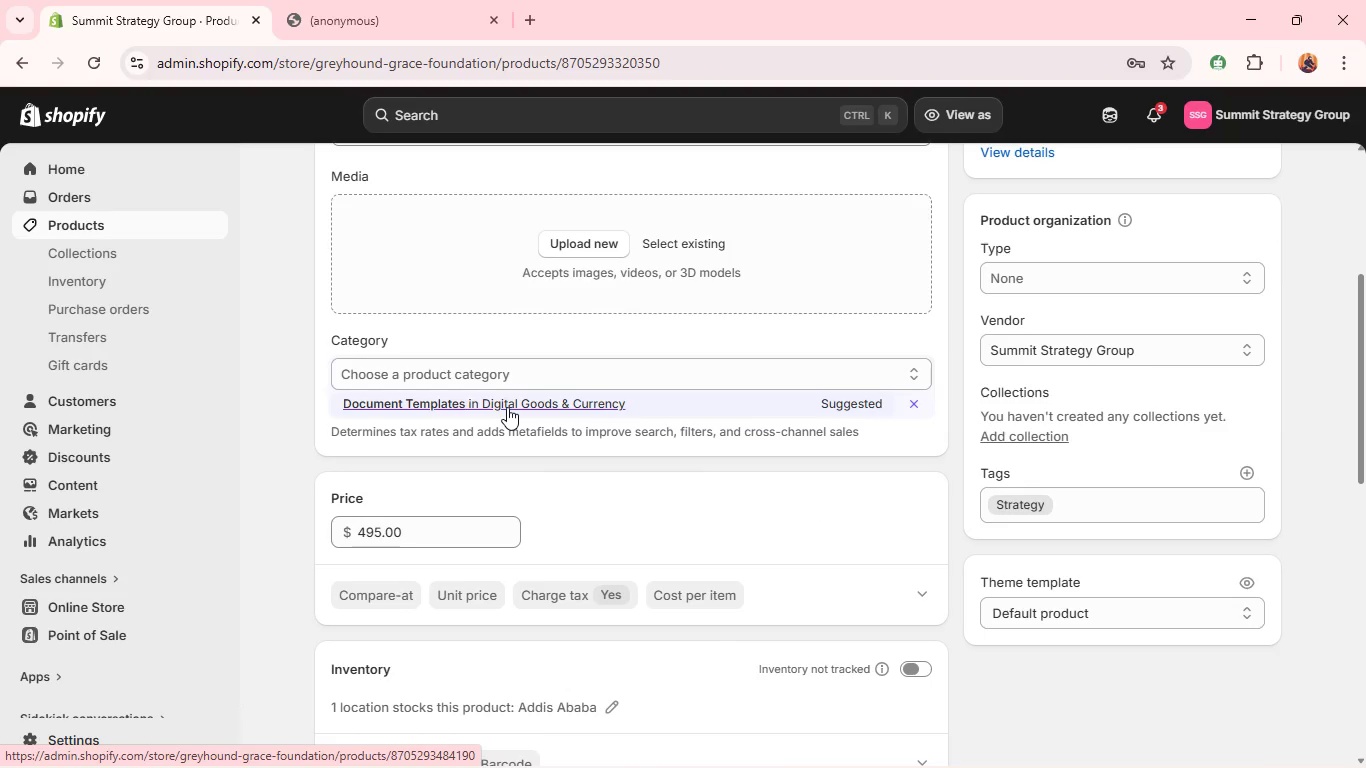 
left_click([507, 407])
 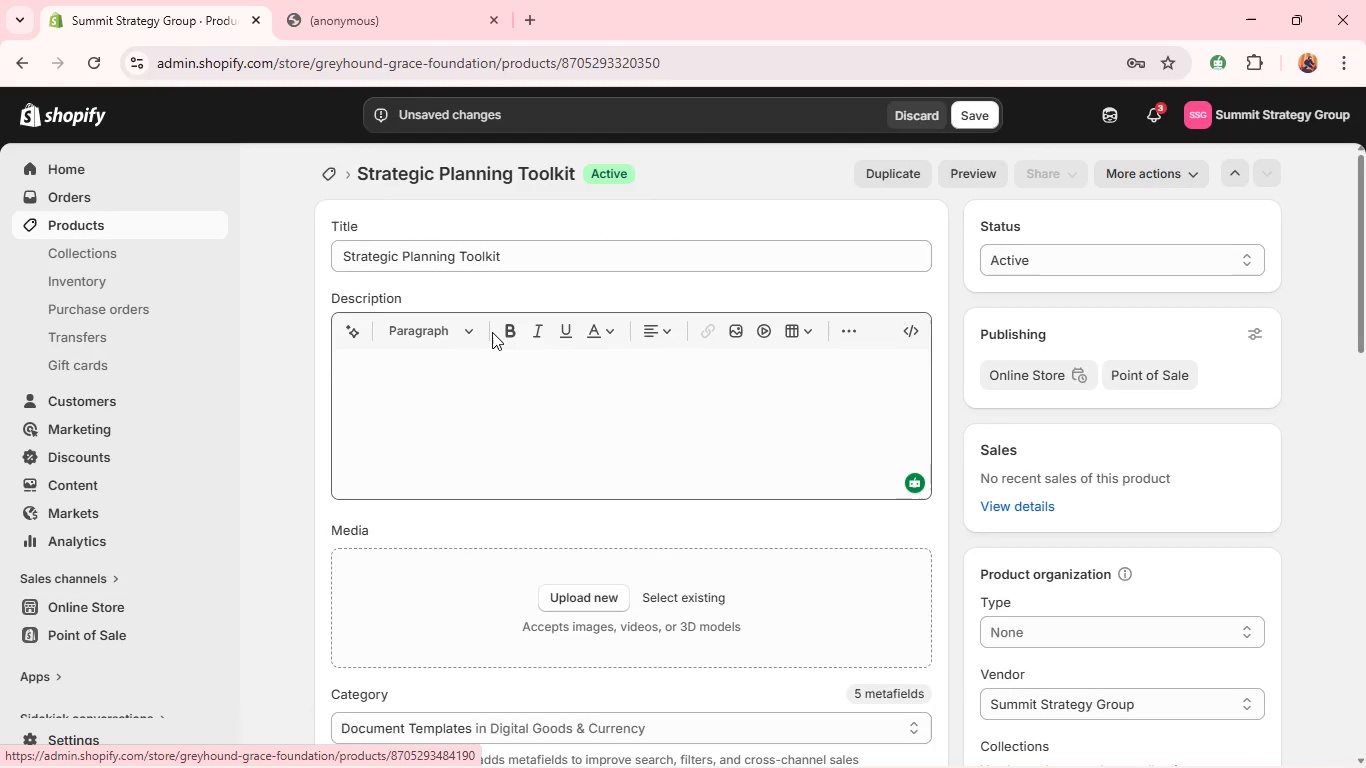 
wait(25.73)
 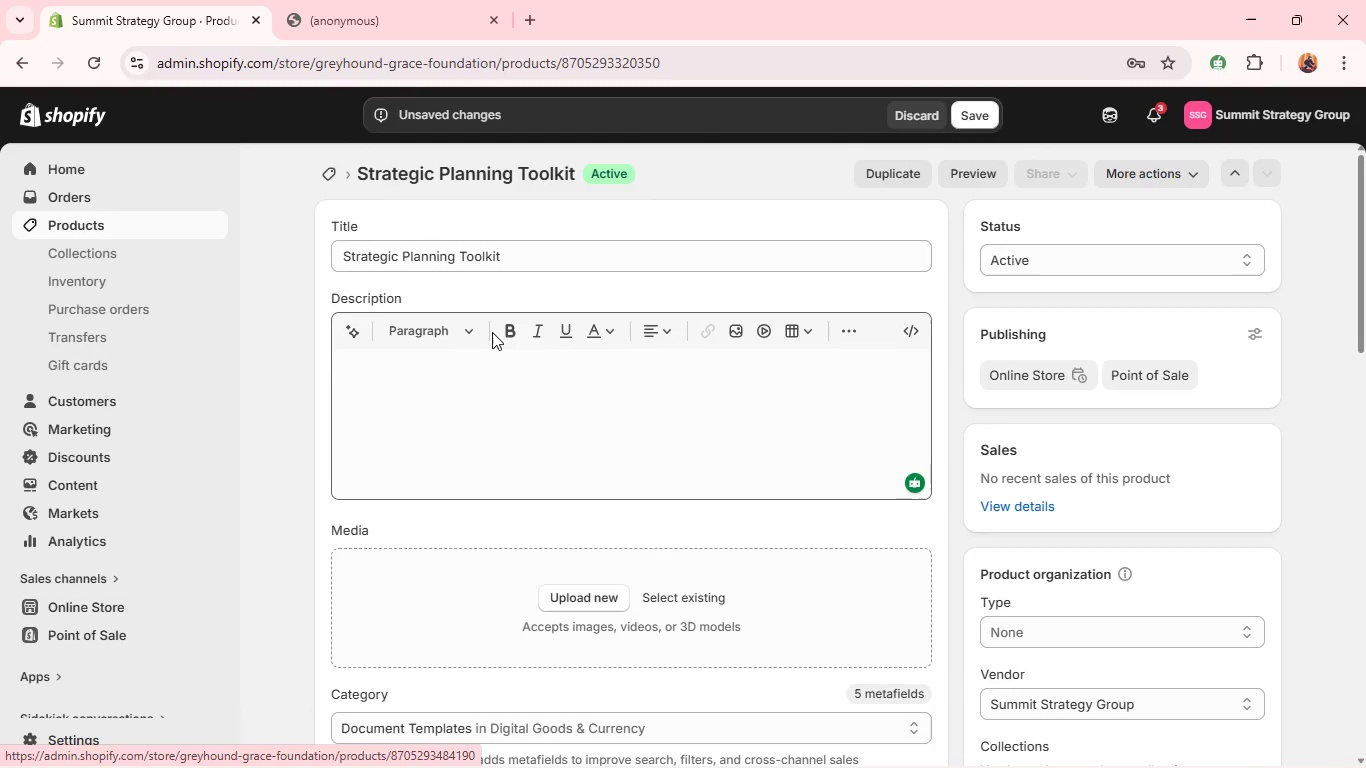 
left_click([330, 168])
 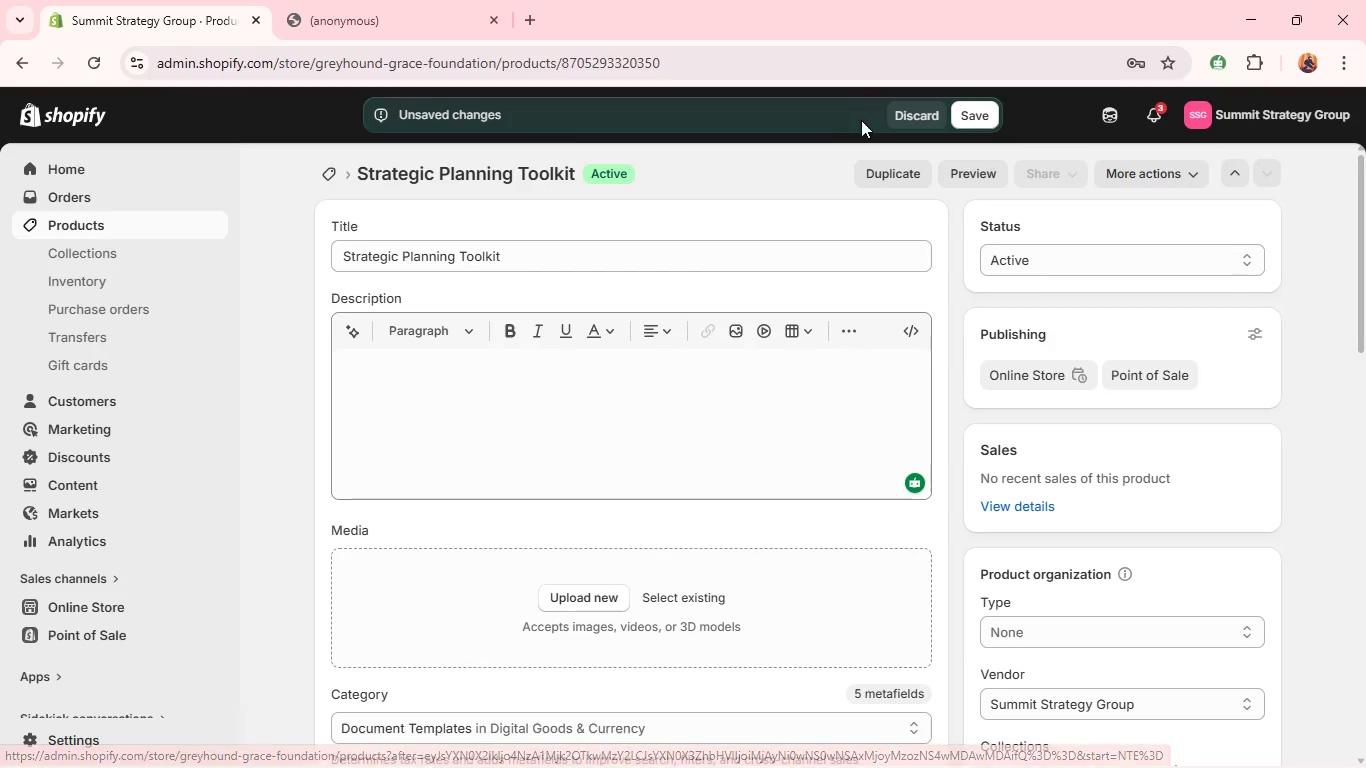 
left_click([930, 116])
 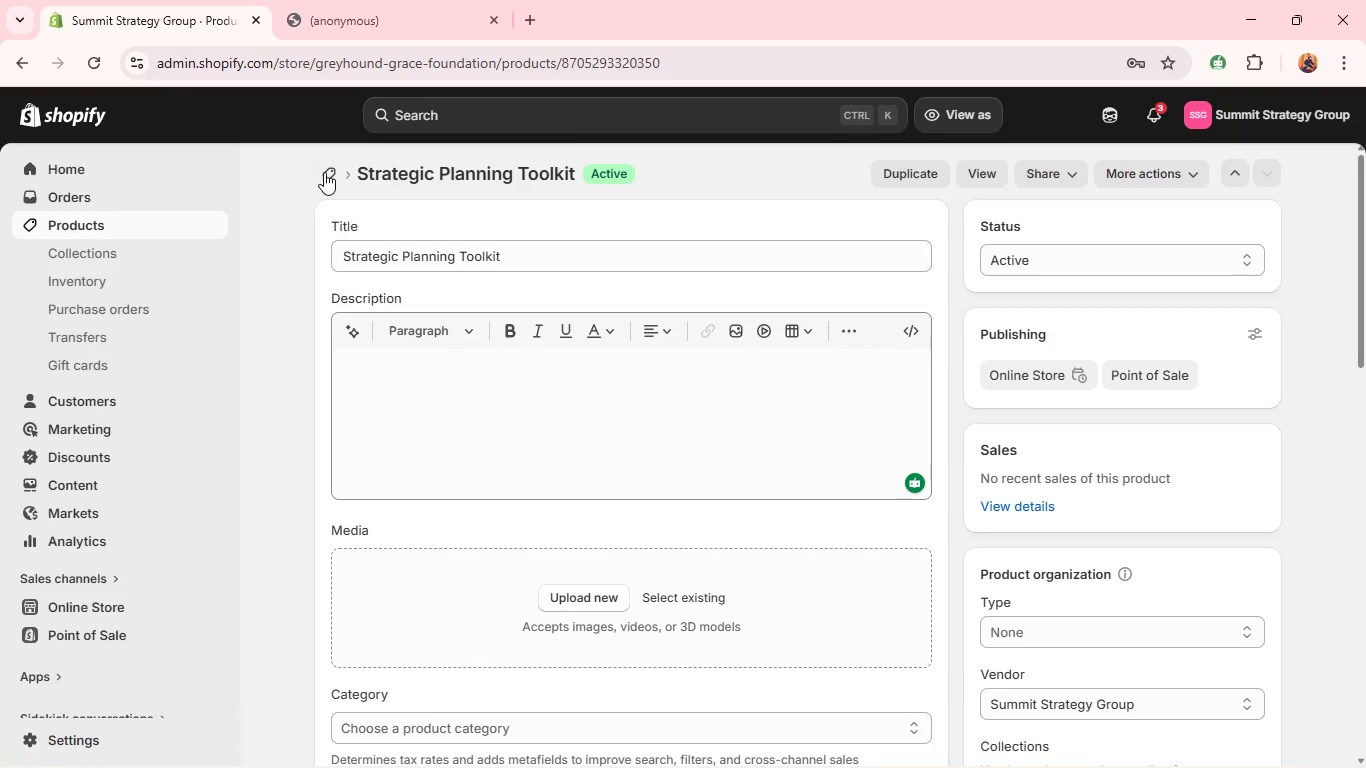 
left_click([335, 171])
 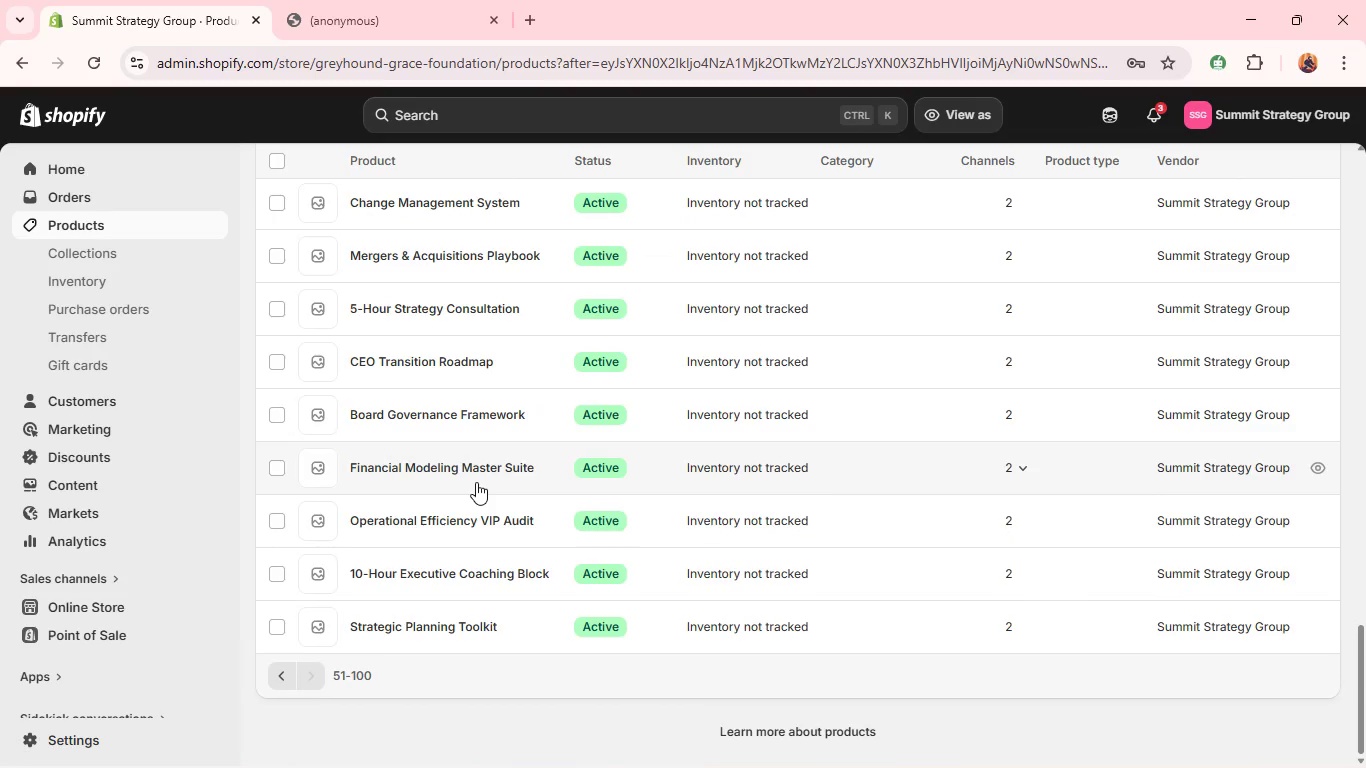 
wait(9.7)
 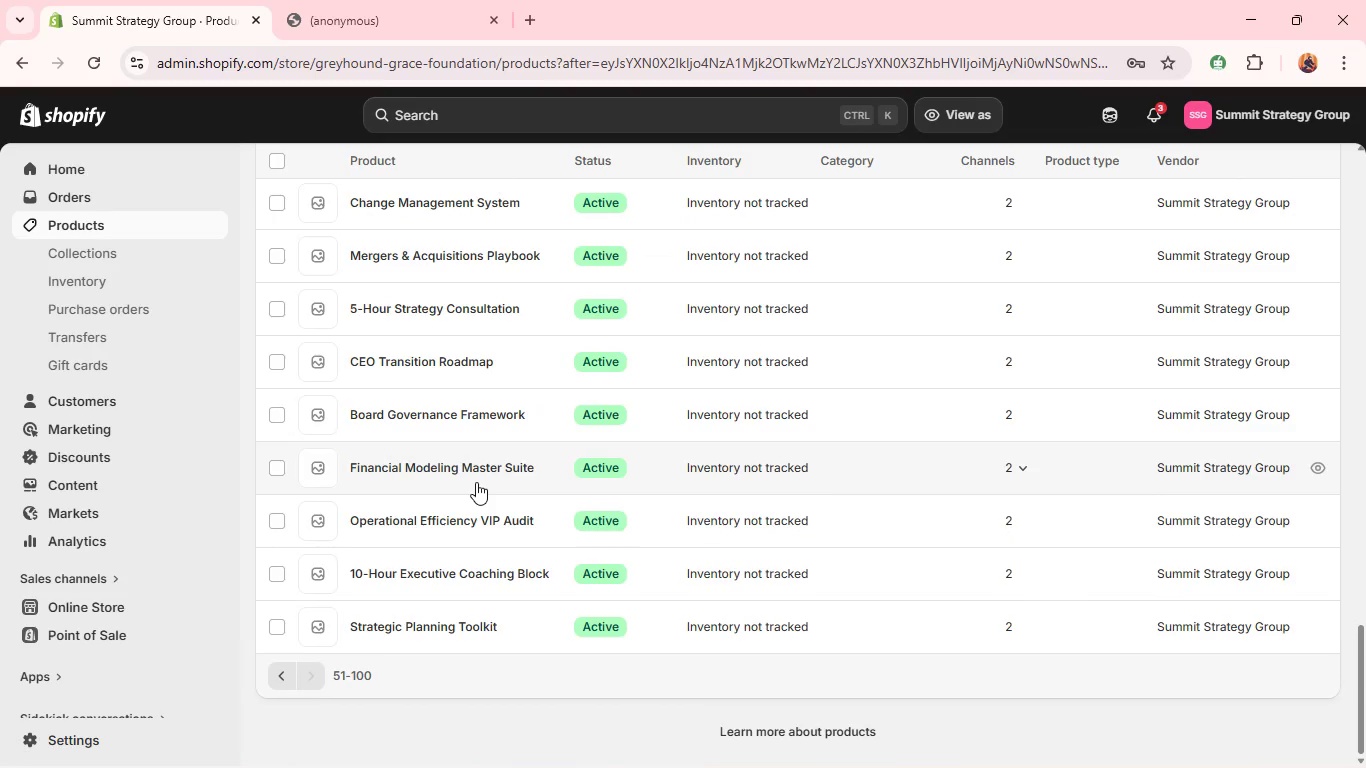 
left_click([278, 738])
 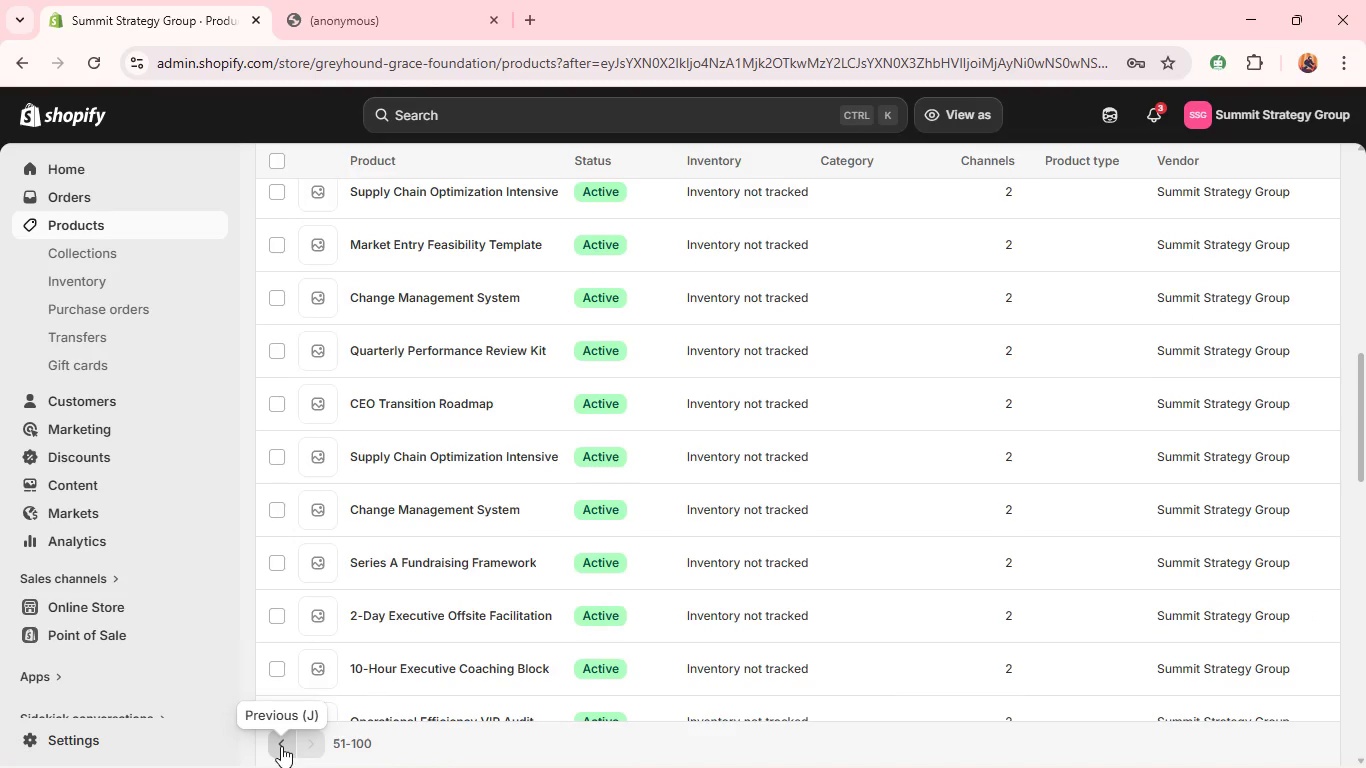 
left_click([281, 746])
 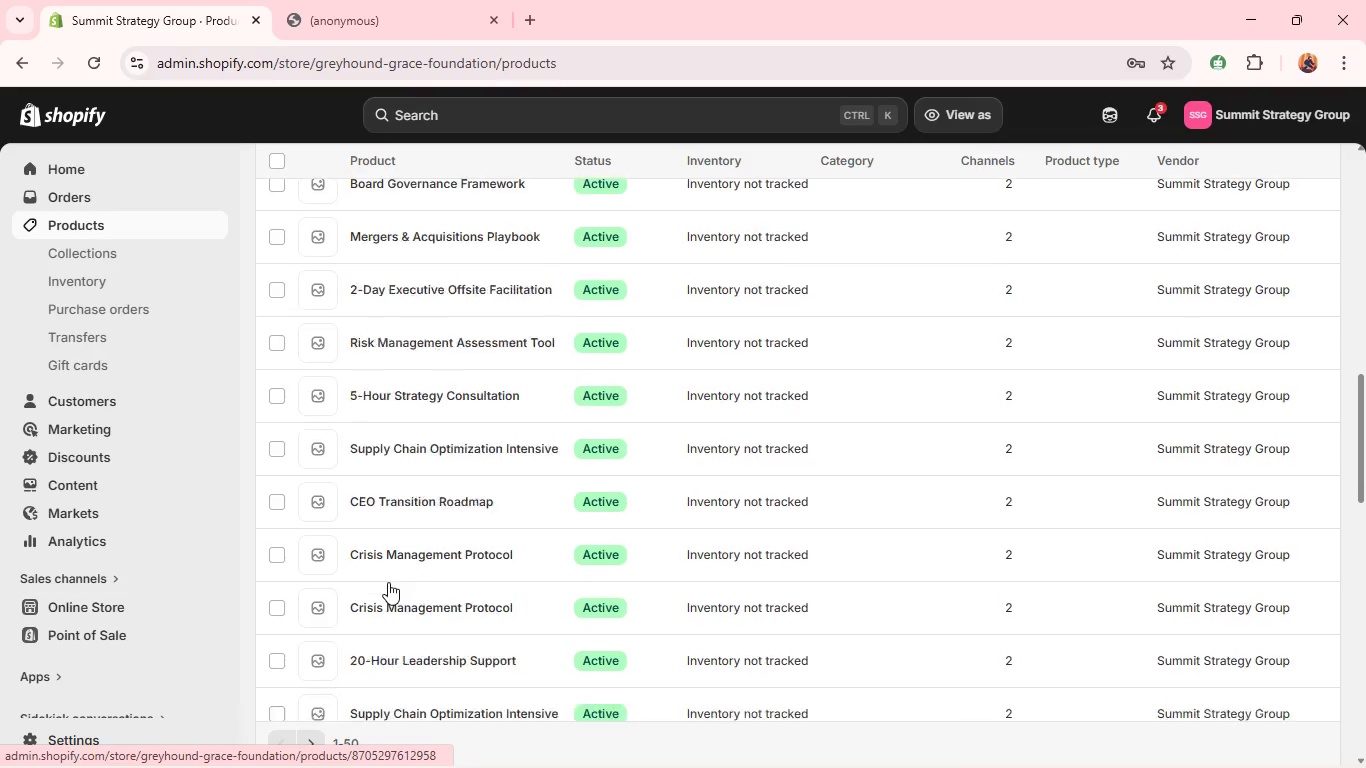 
wait(19.84)
 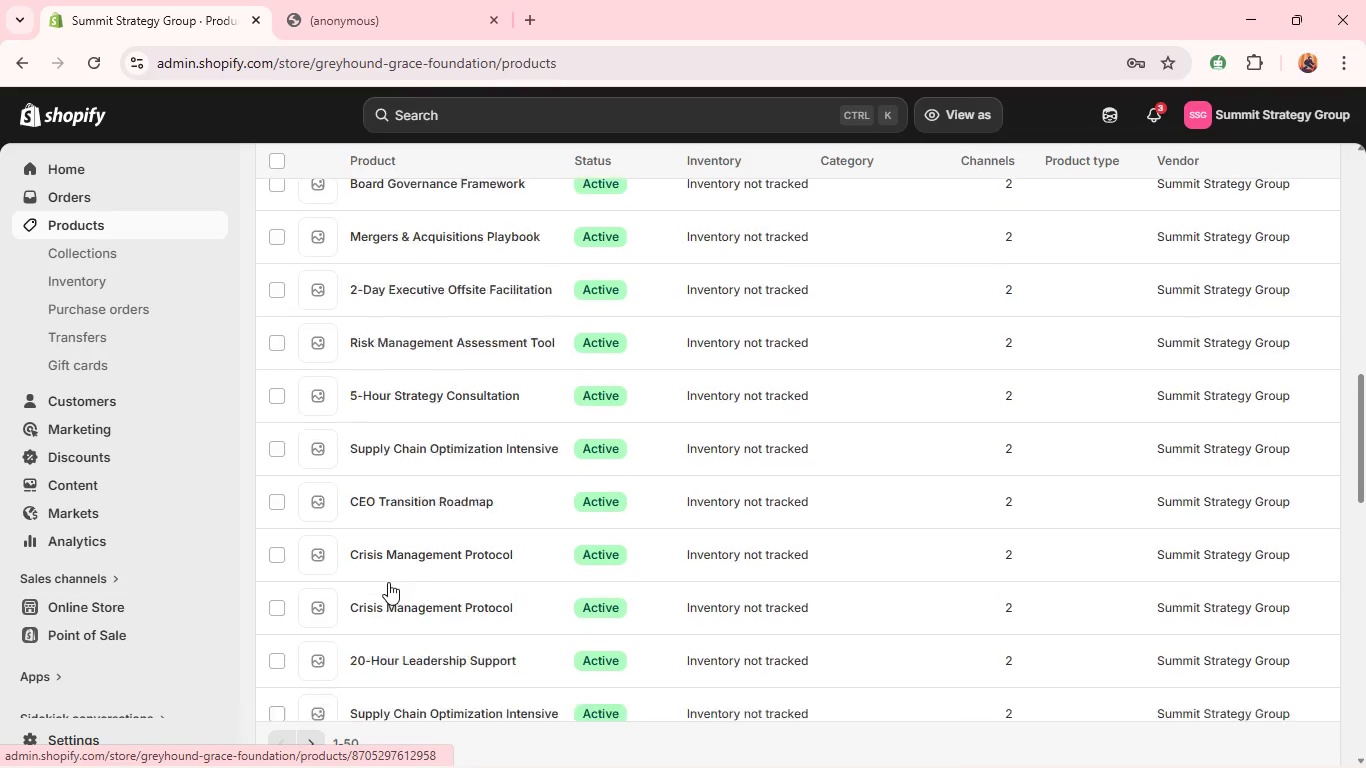 
left_click([310, 714])
 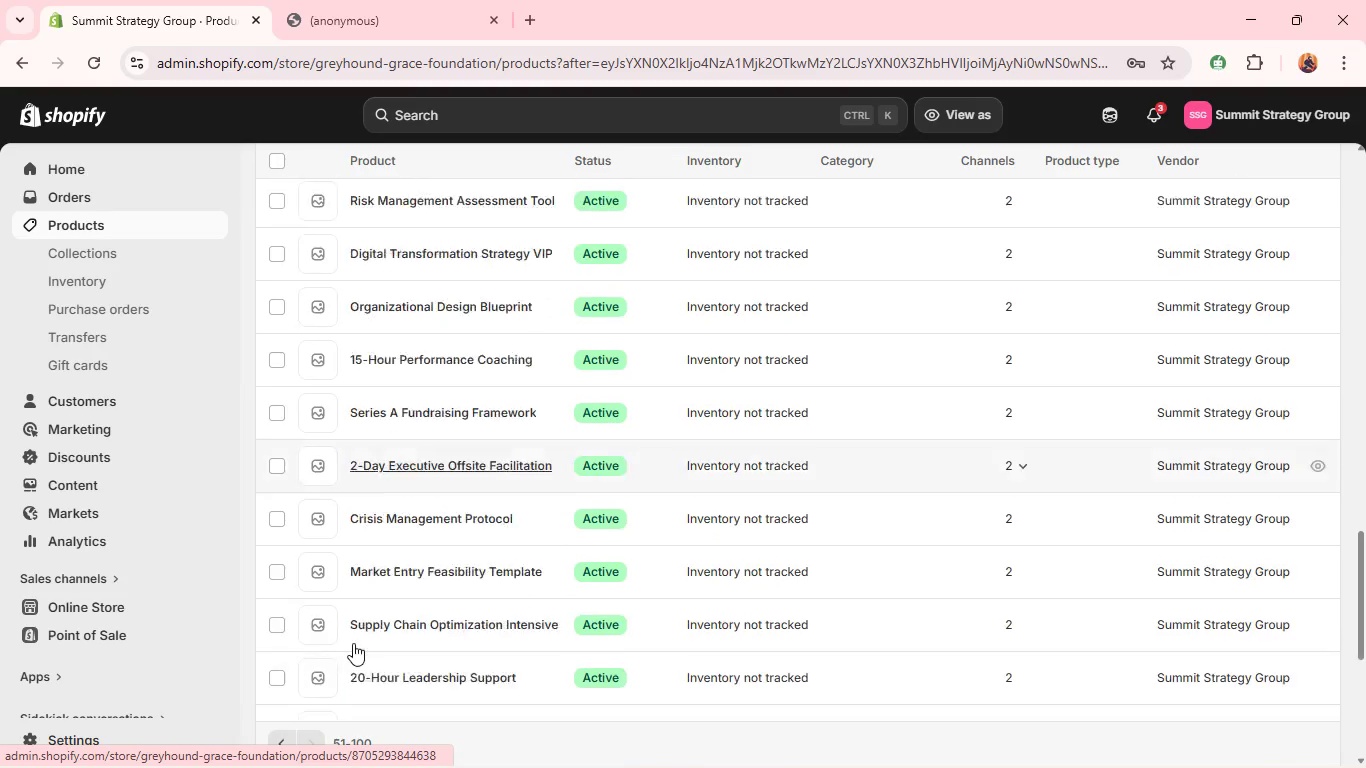 
wait(5.22)
 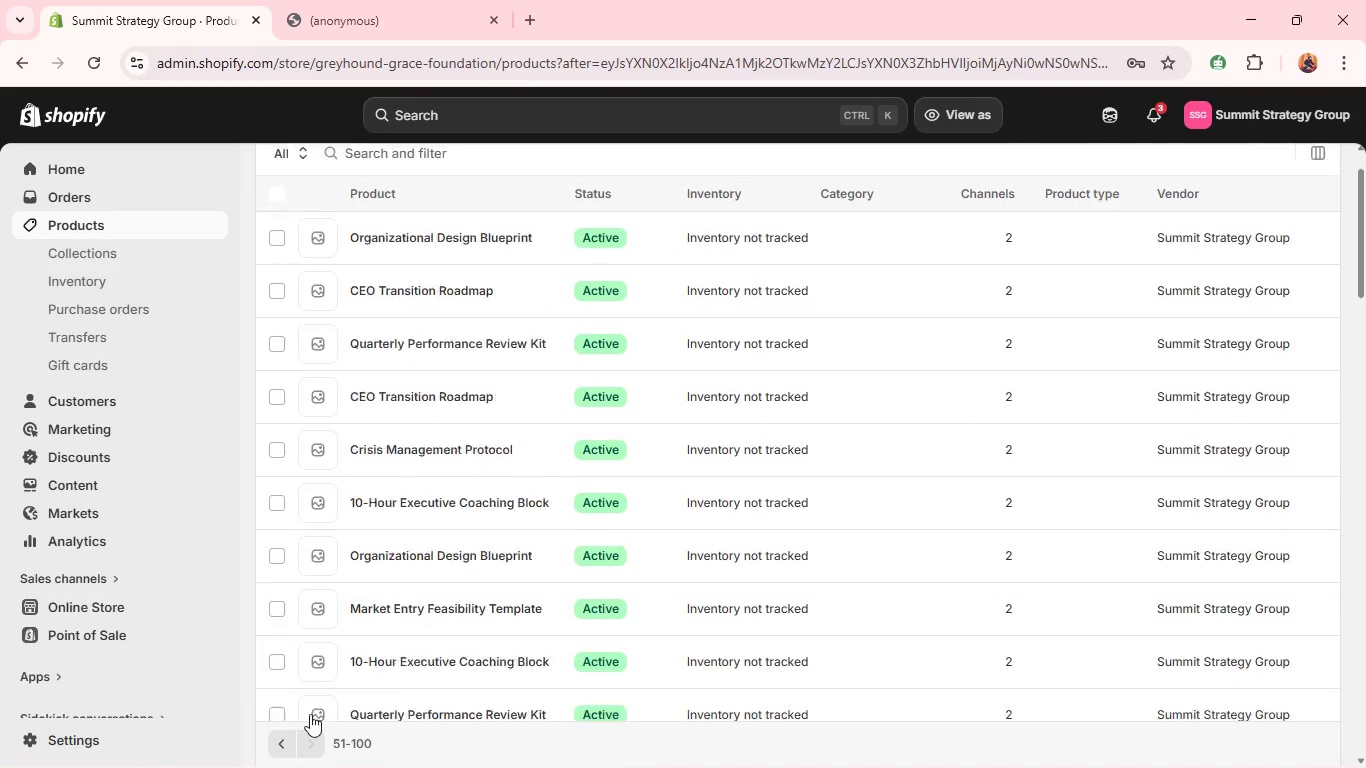 
left_click([390, 621])
 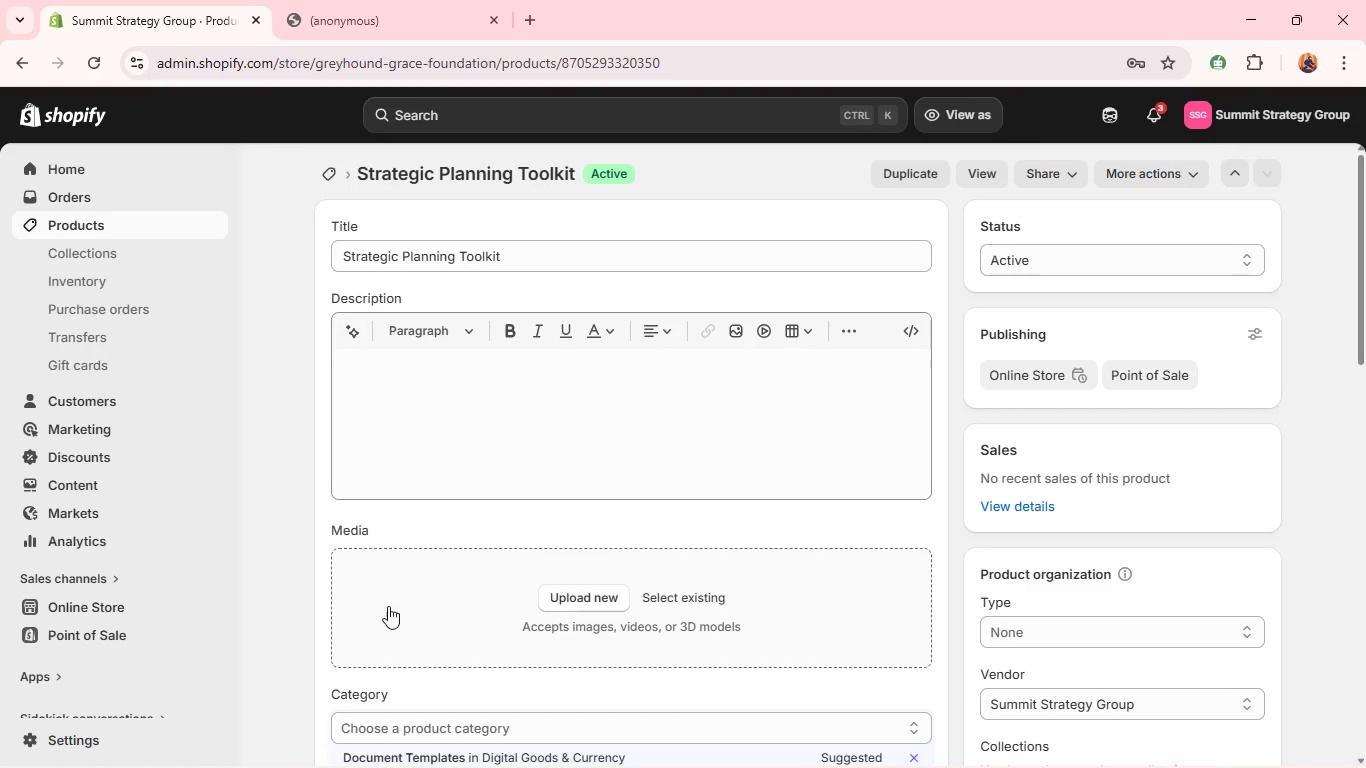 
left_click([405, 362])
 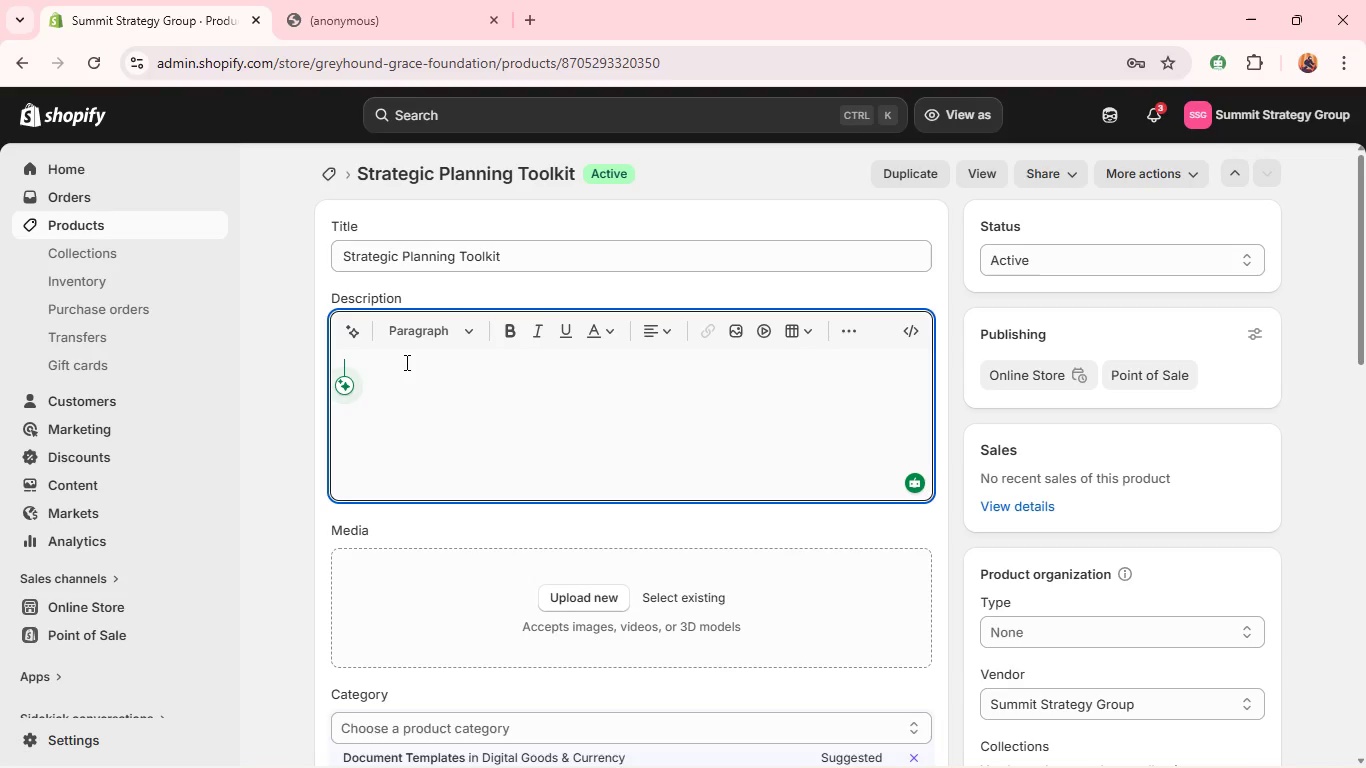 
wait(20.88)
 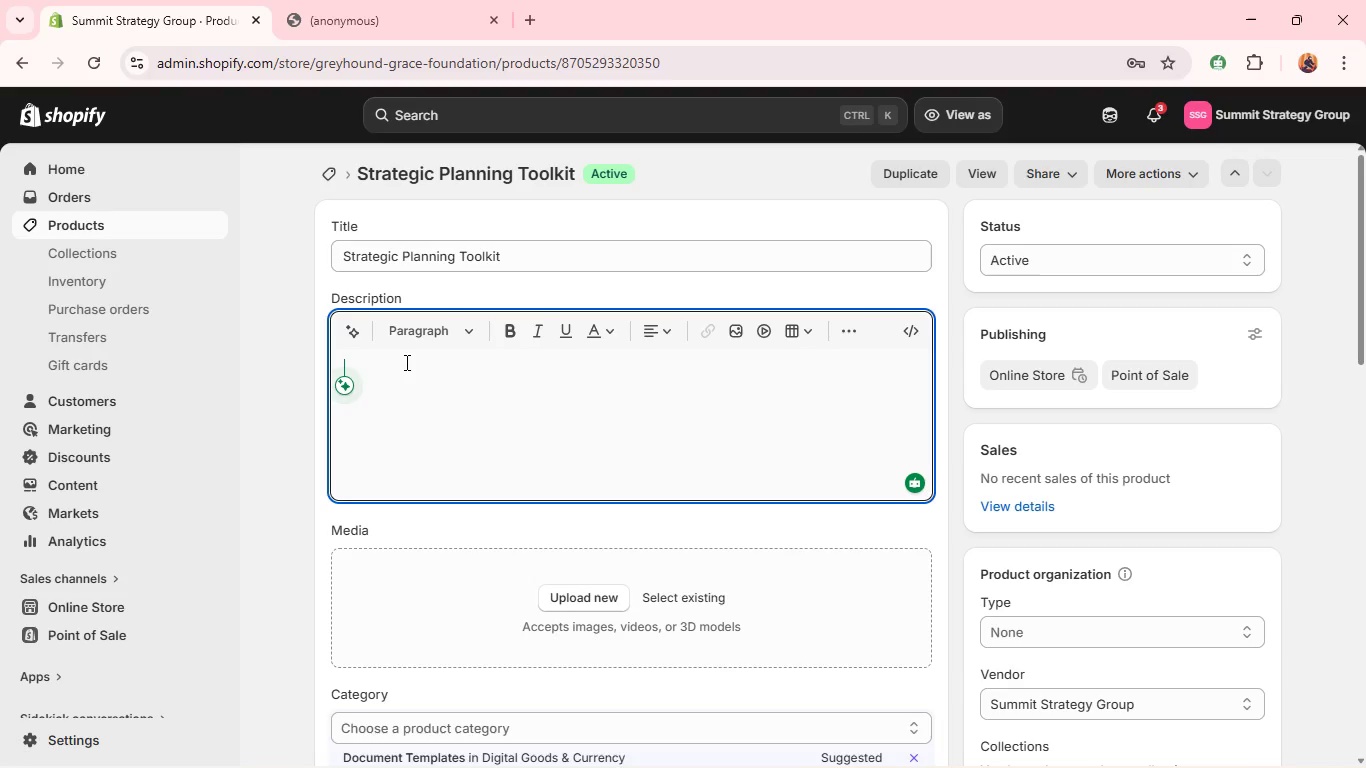 
left_click([340, 258])
 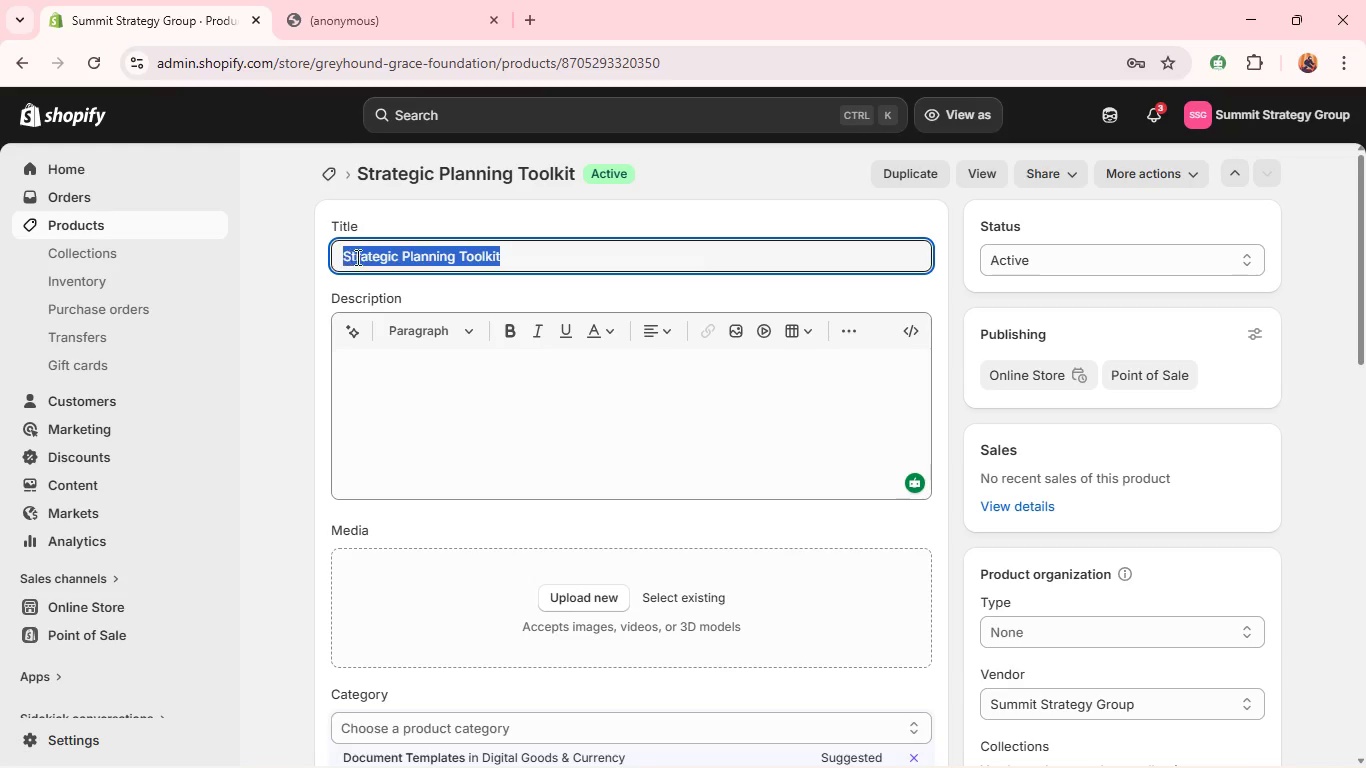 
left_click([359, 257])
 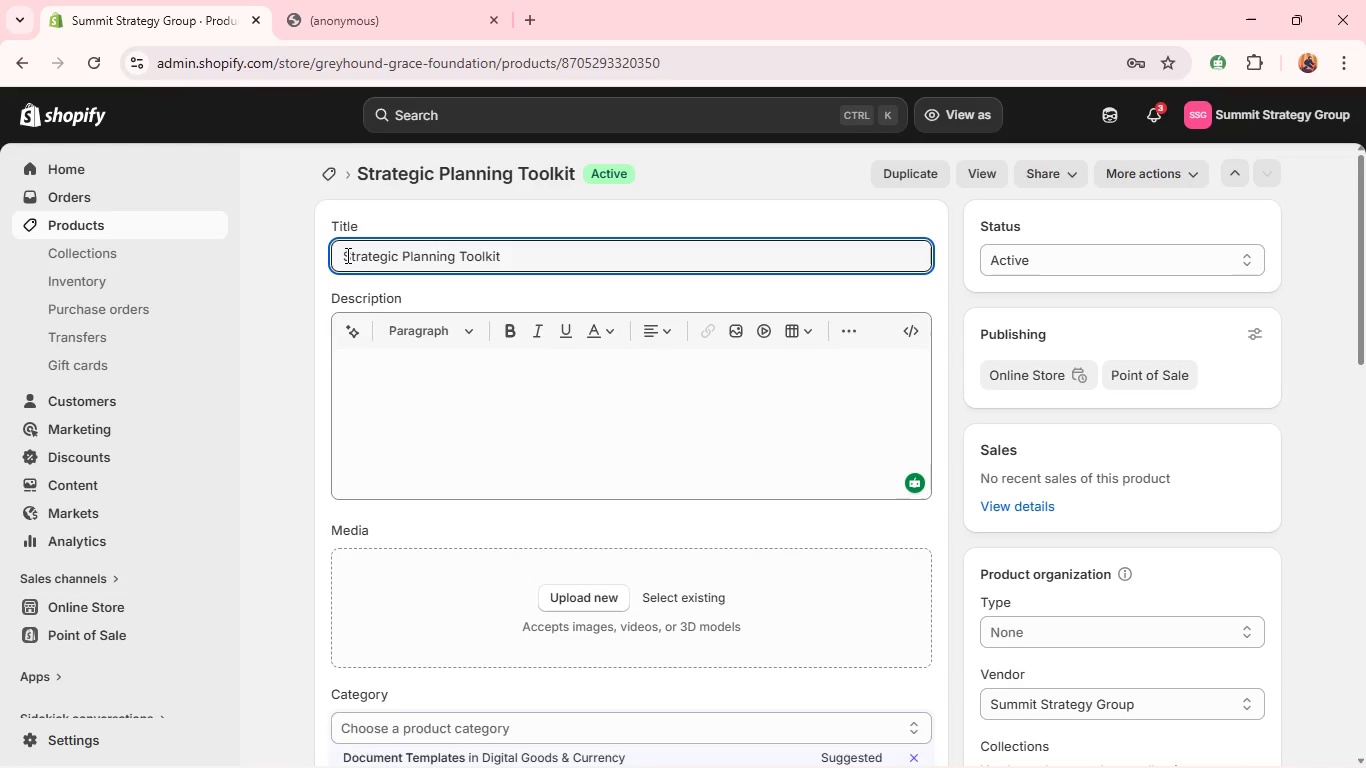 
left_click([346, 255])
 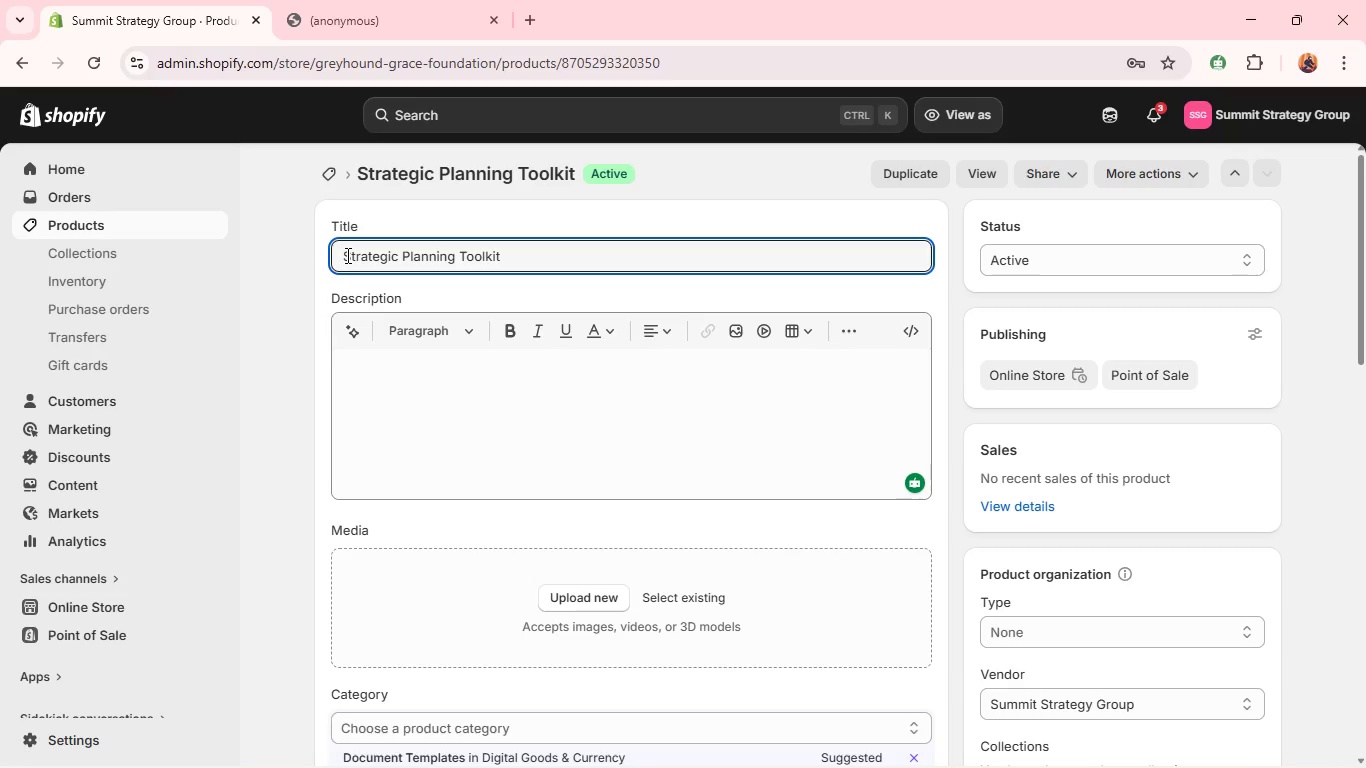 
wait(5.41)
 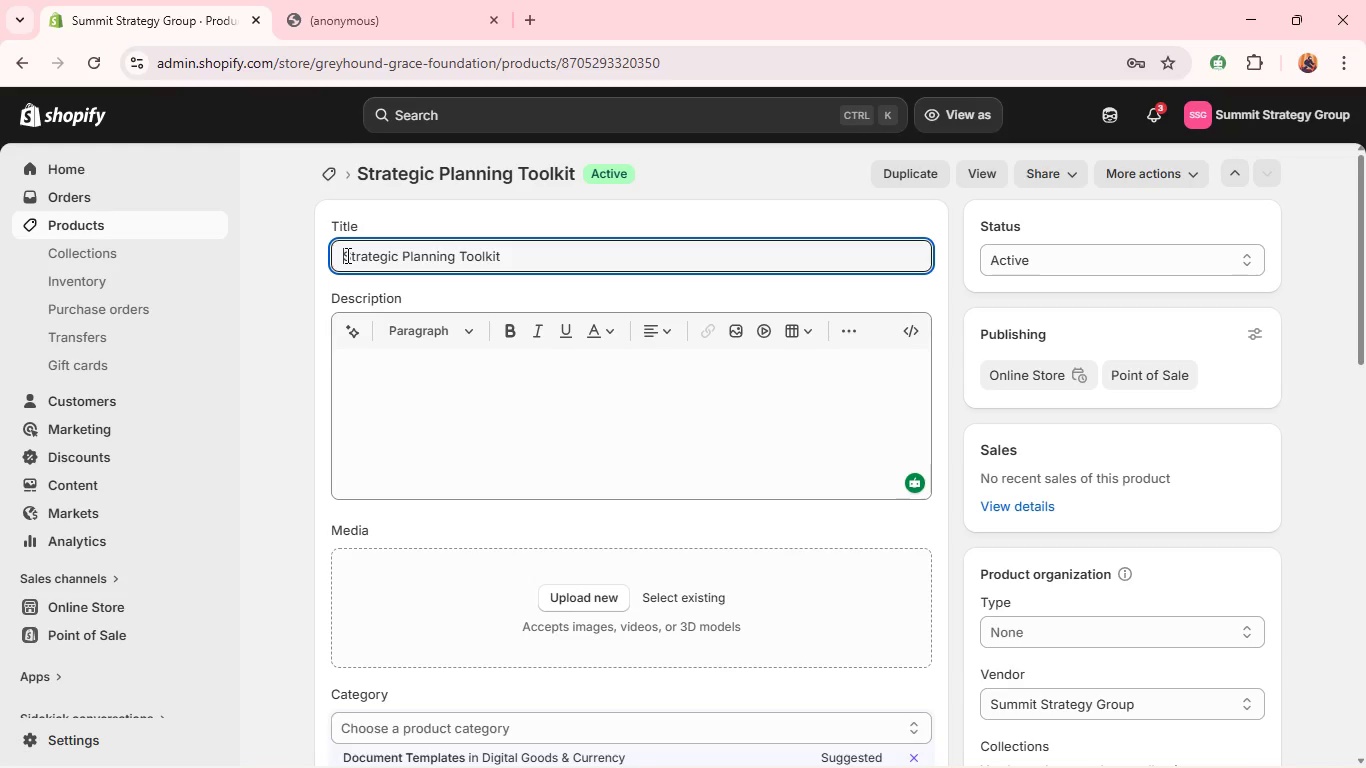 
type(Corporate )
 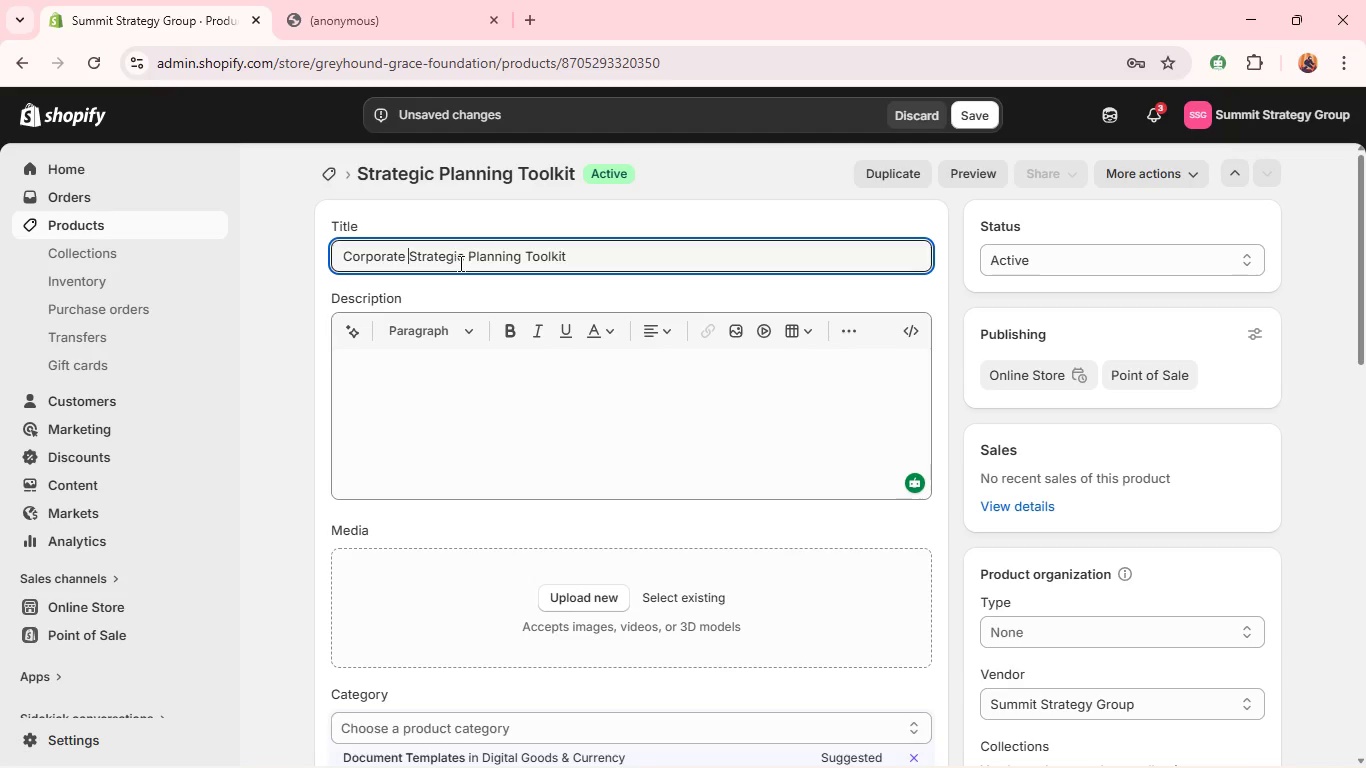 
wait(7.08)
 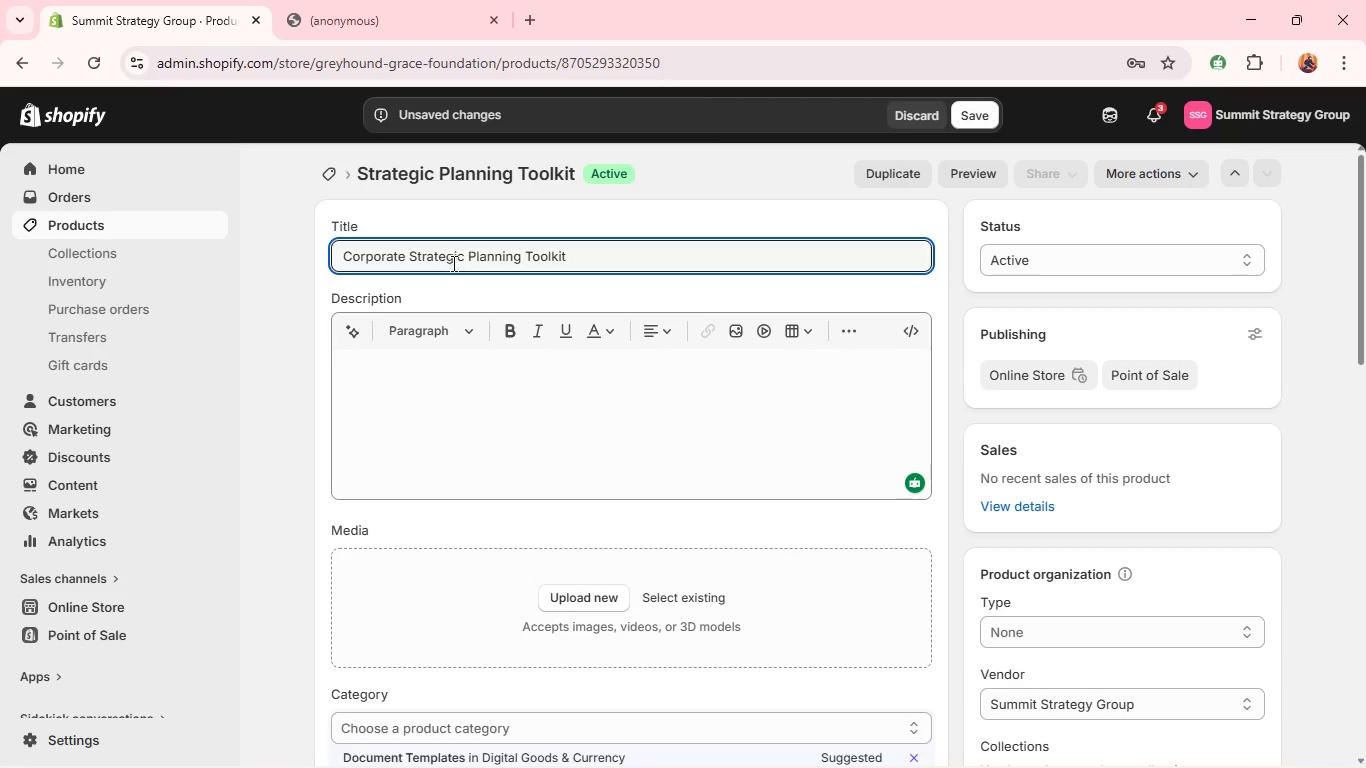 
double_click([481, 259])
 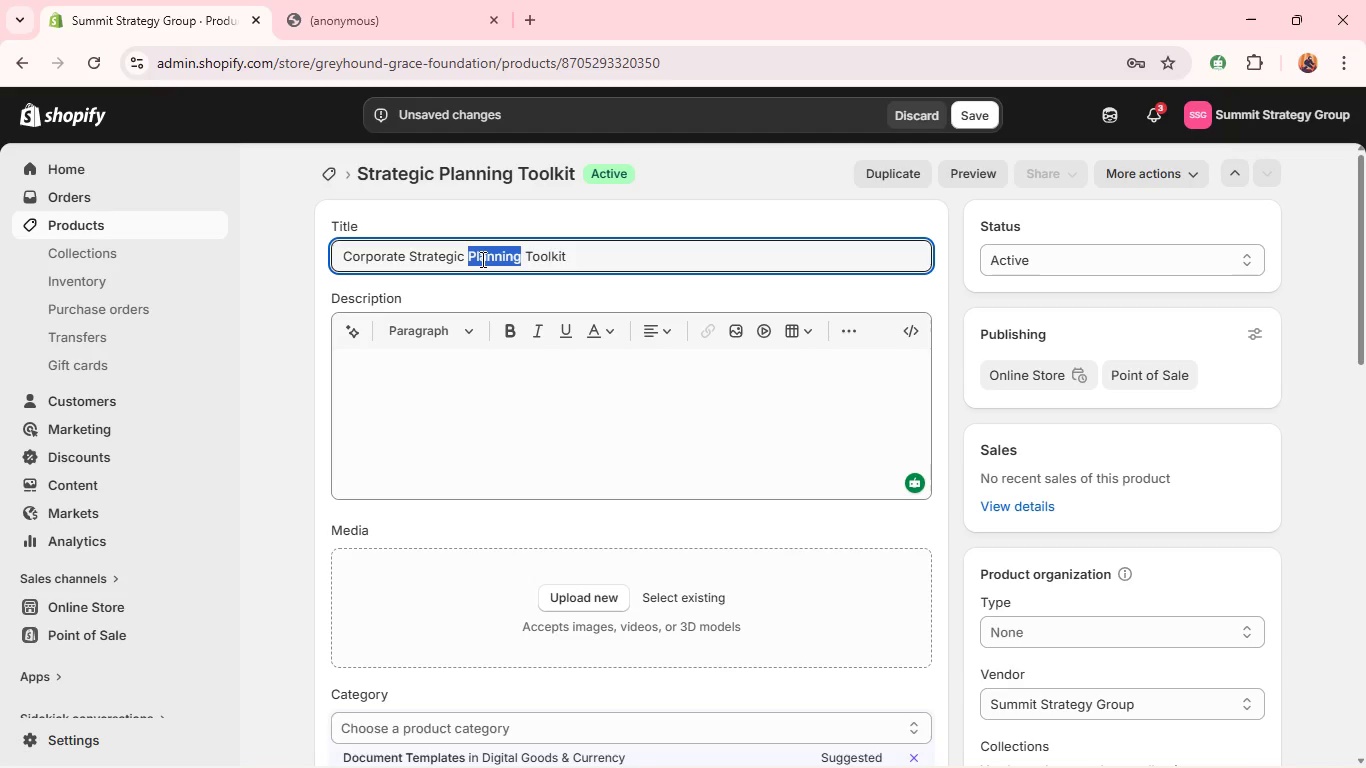 
type(FRAmework )
 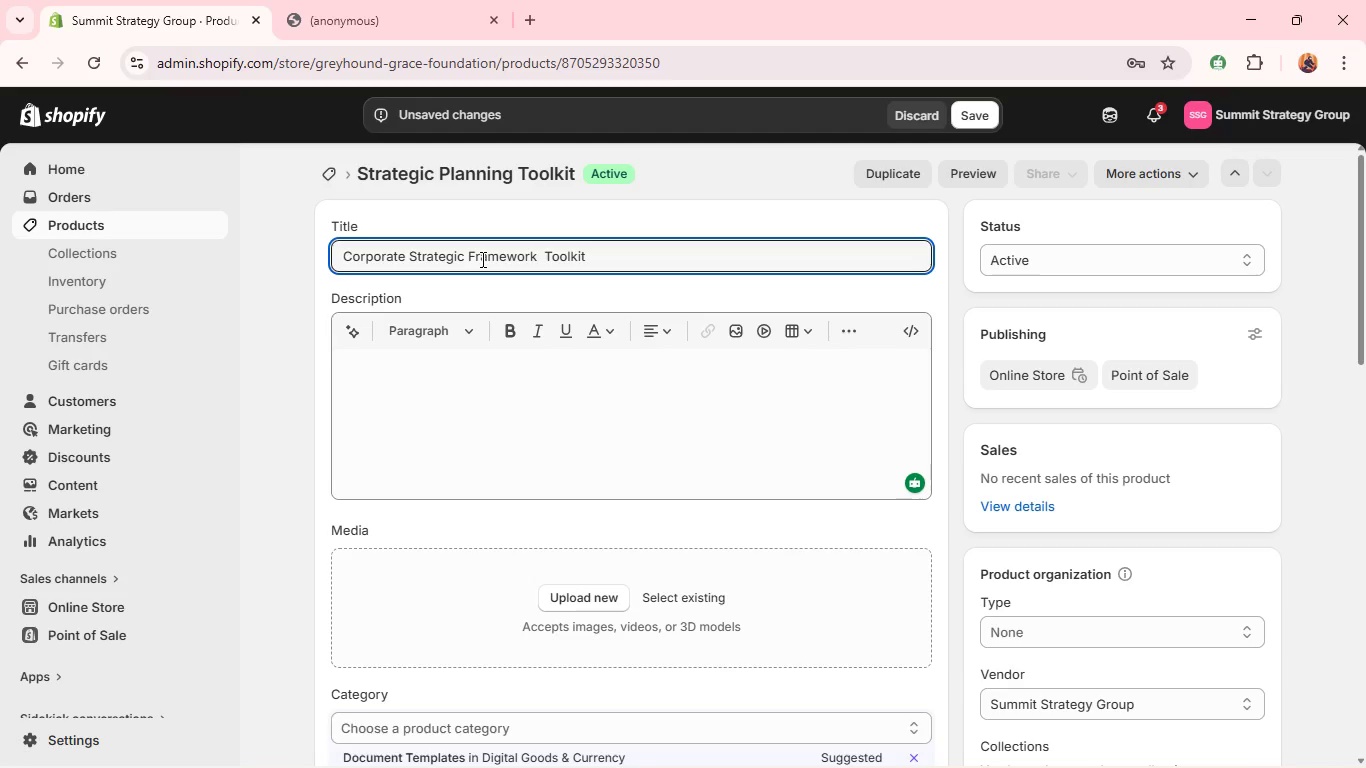 
key(ArrowRight)
 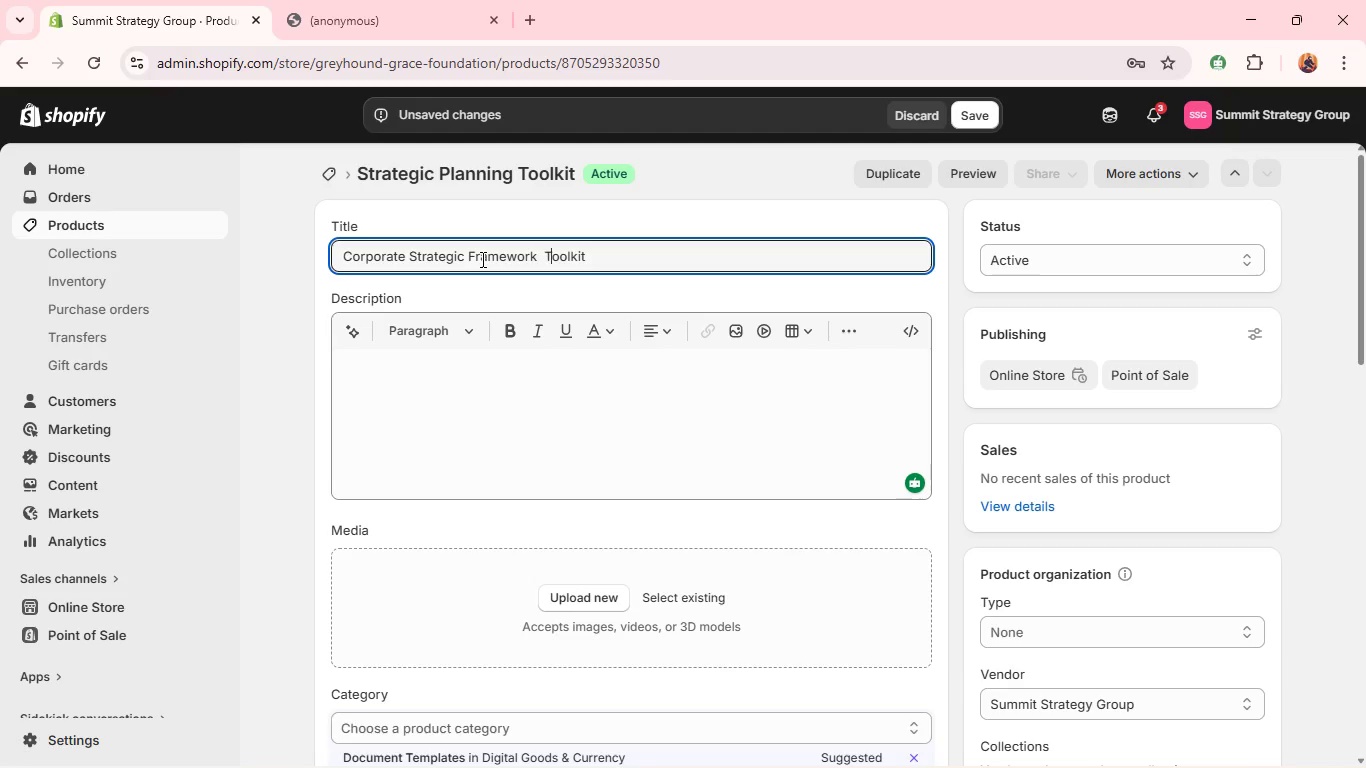 
key(ArrowRight)
 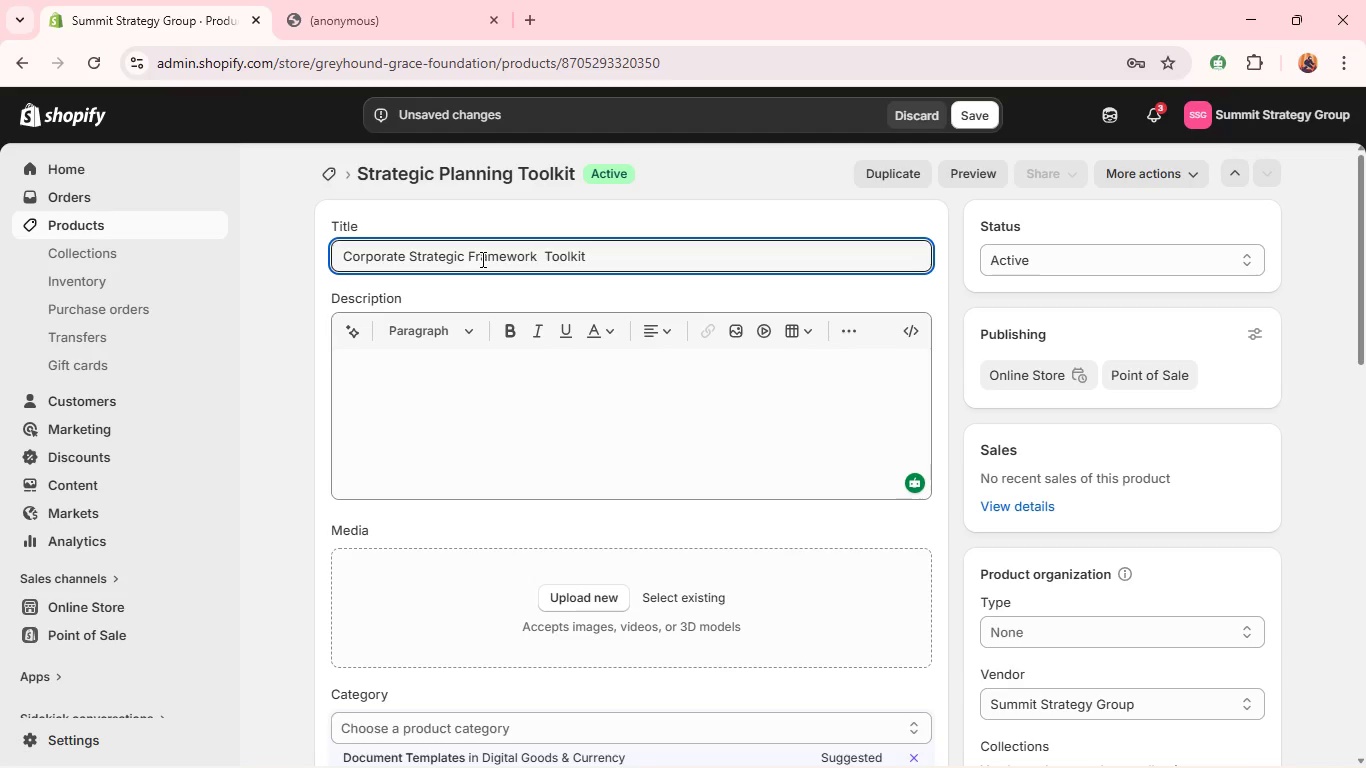 
key(ArrowLeft)
 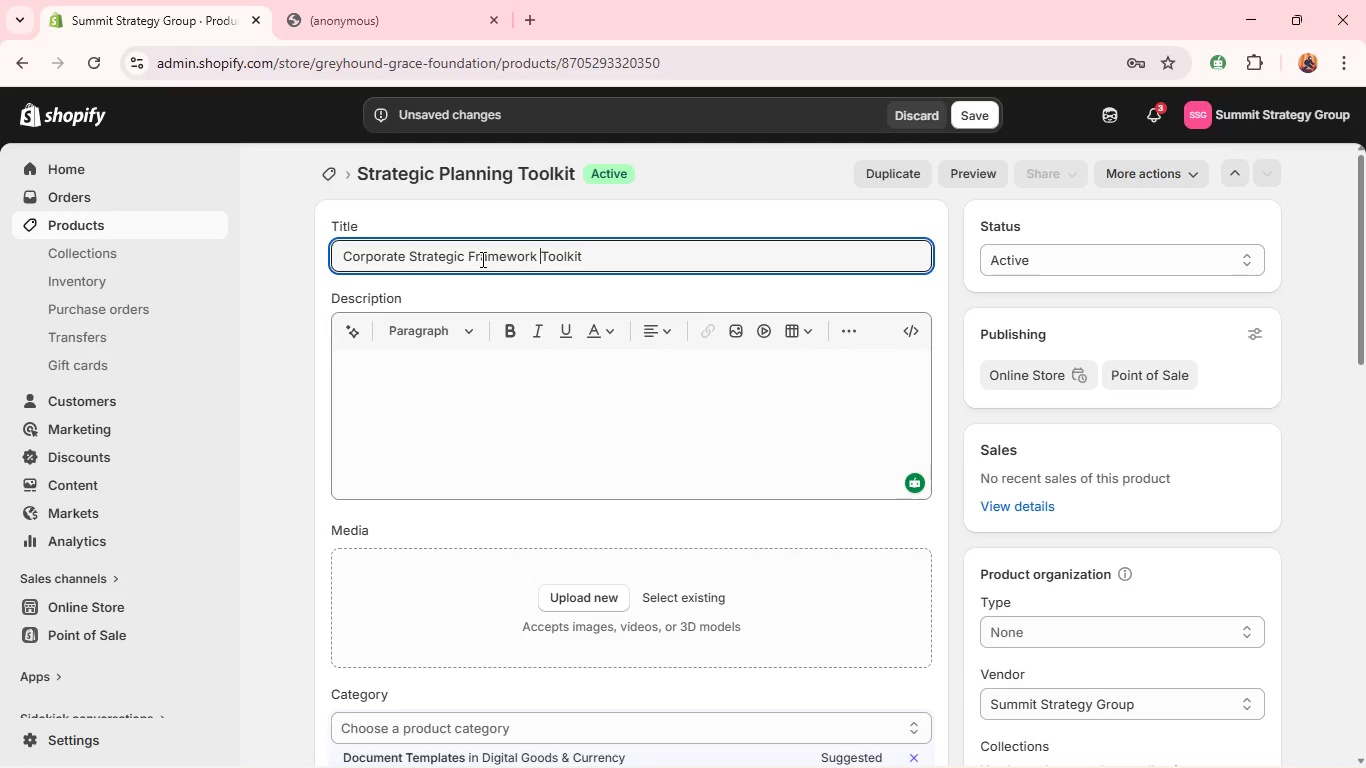 
key(Backspace)
 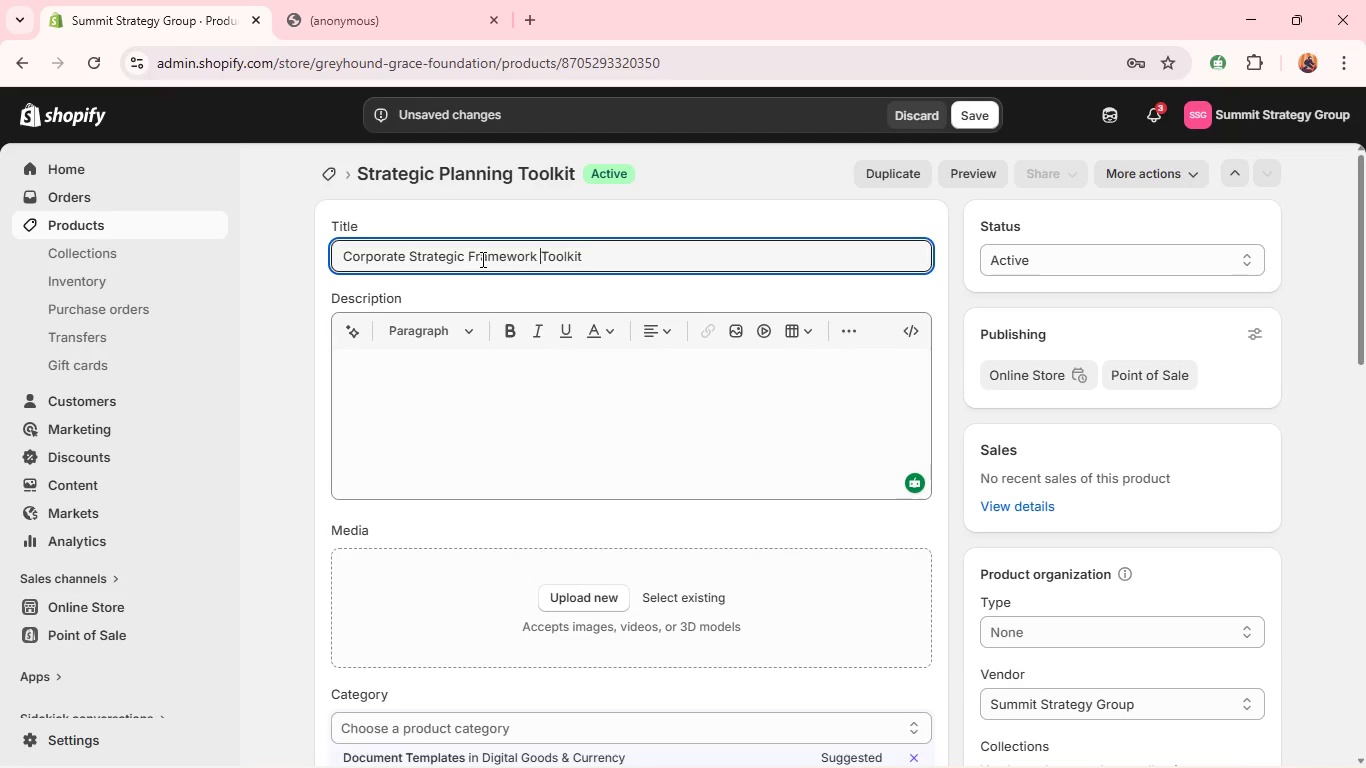 
key(Backspace)
 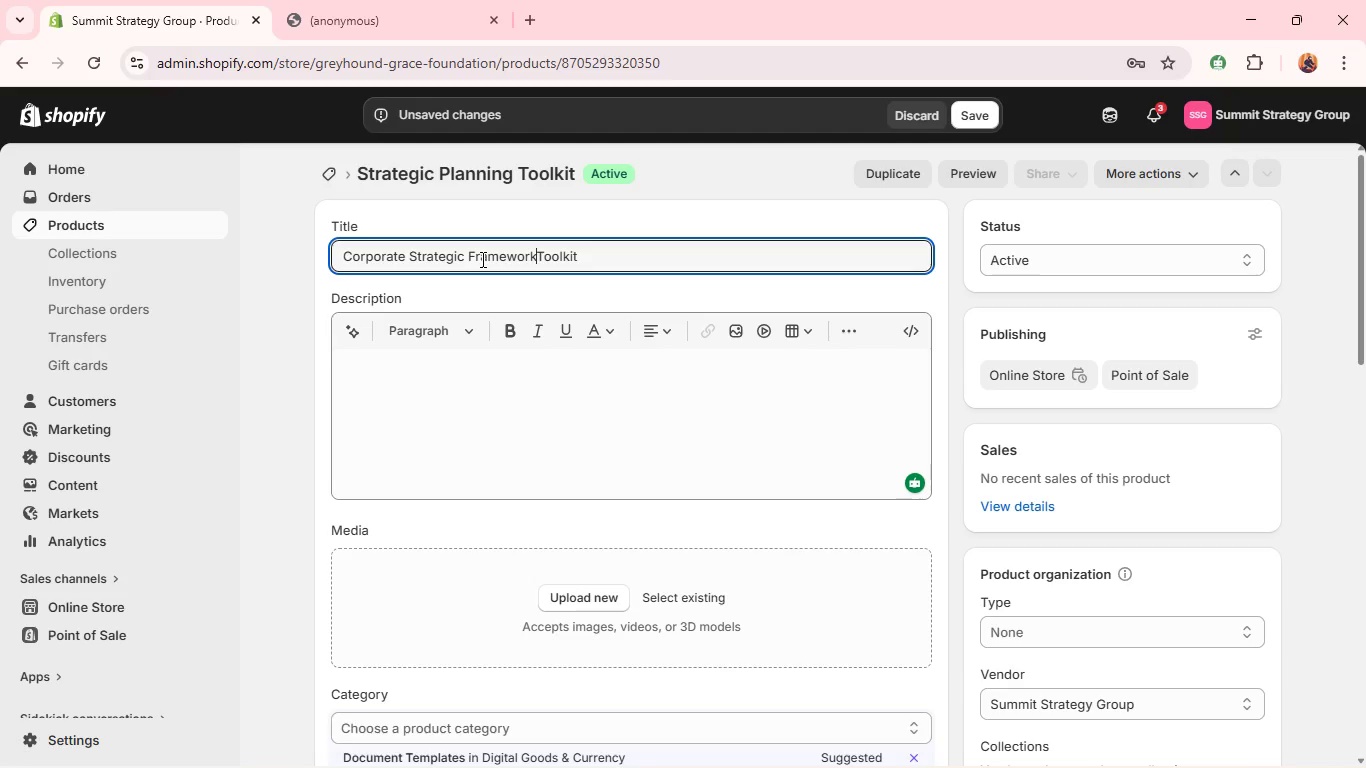 
key(Space)
 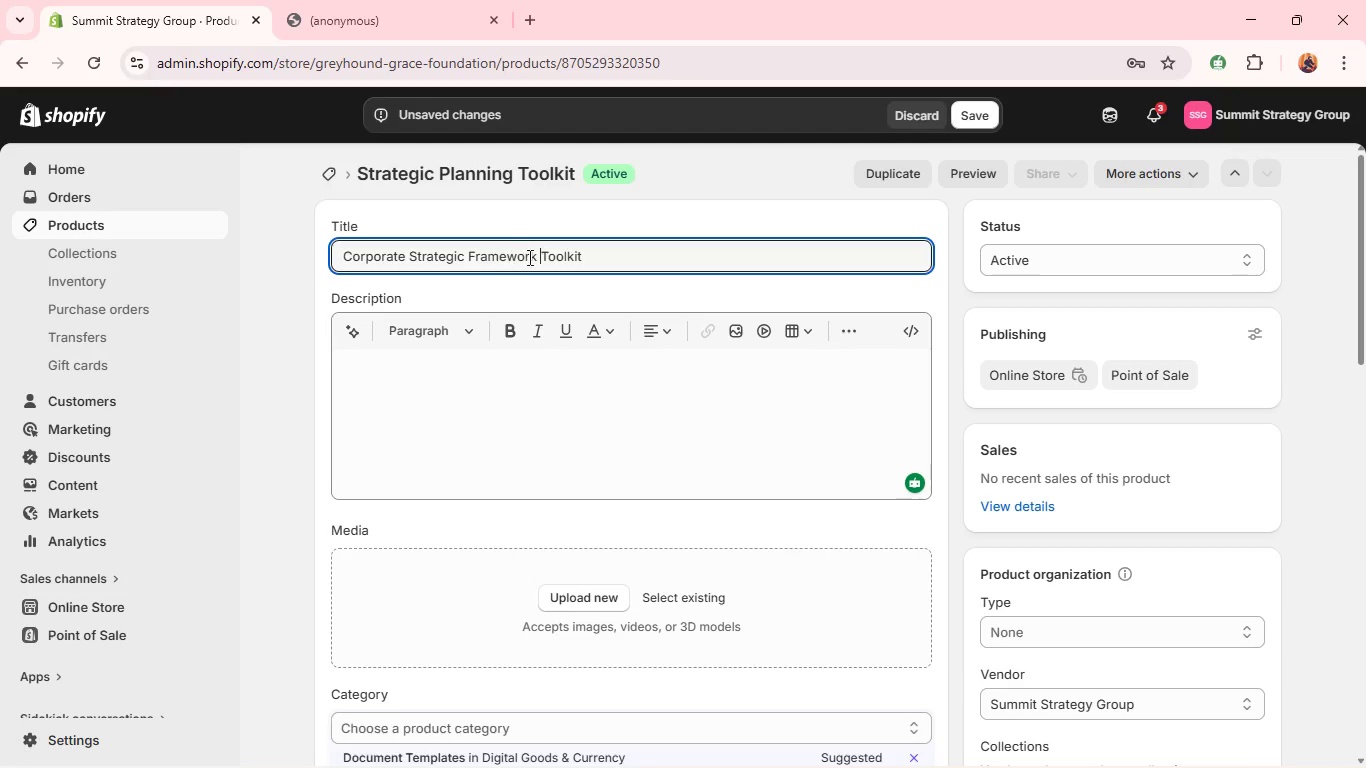 
left_click([602, 258])
 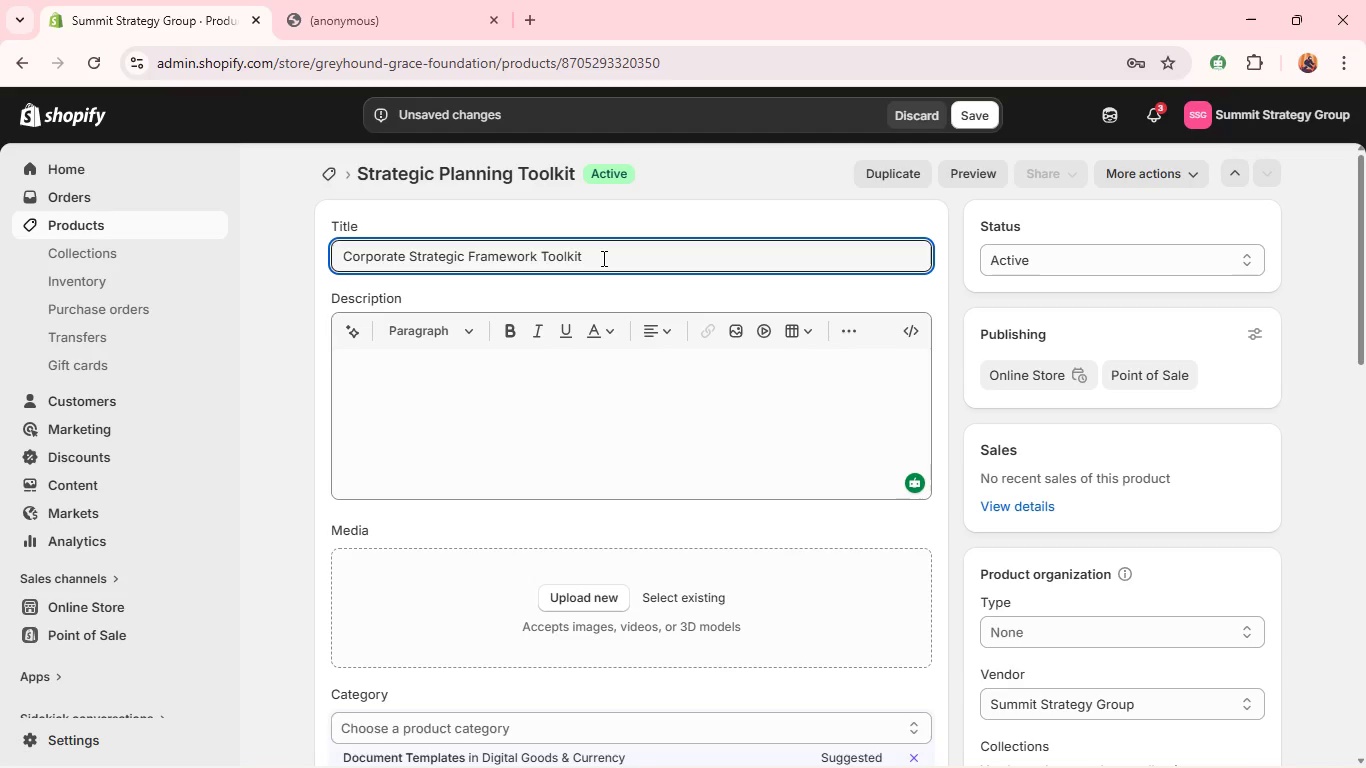 
key(Space)
 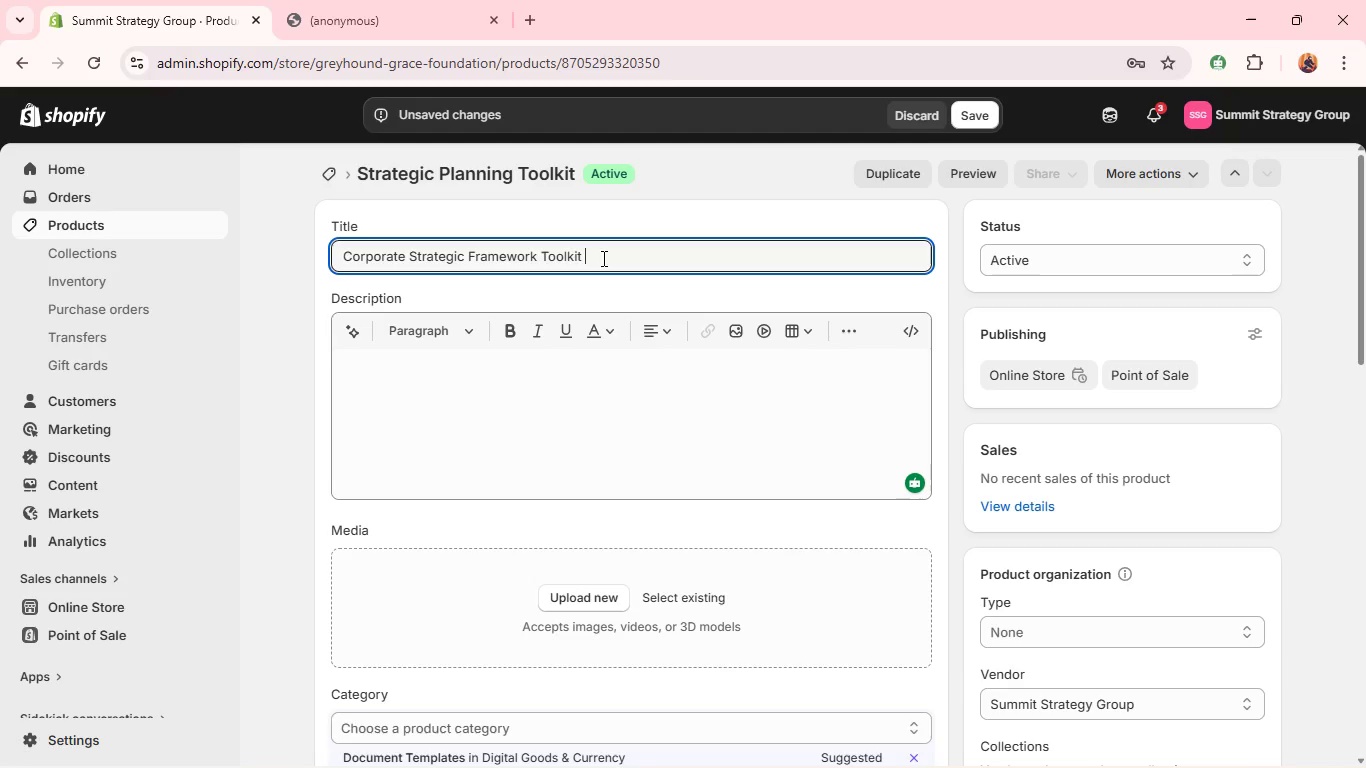 
type(- Make)
 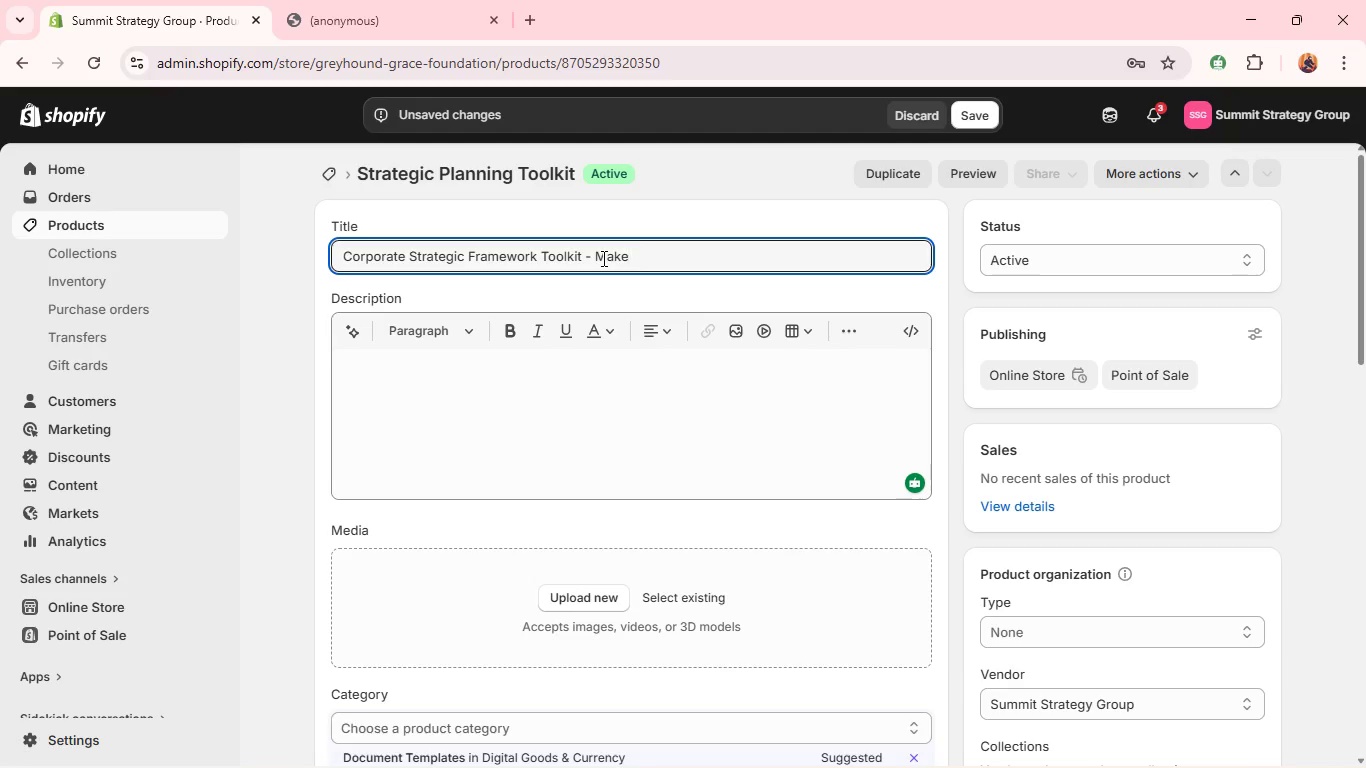 
type(t EXPamsion )
 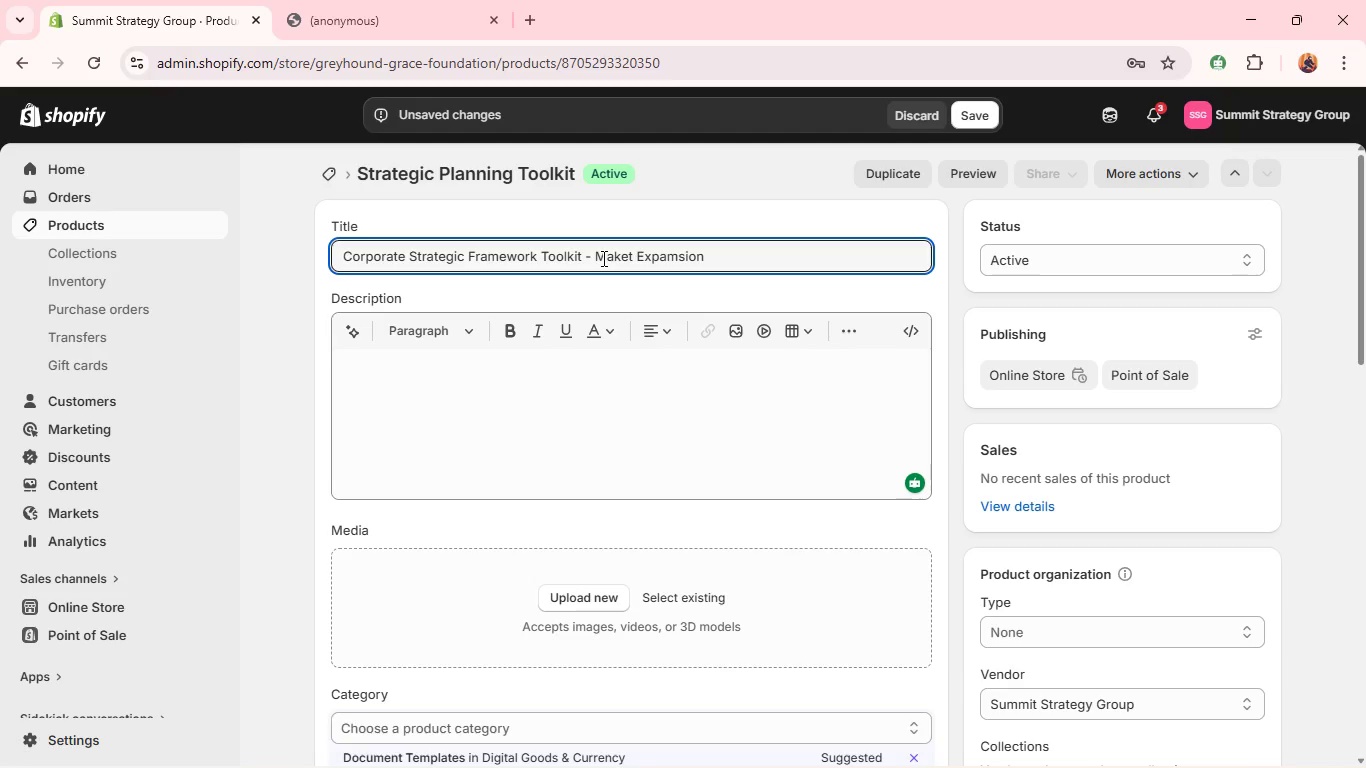 
wait(13.75)
 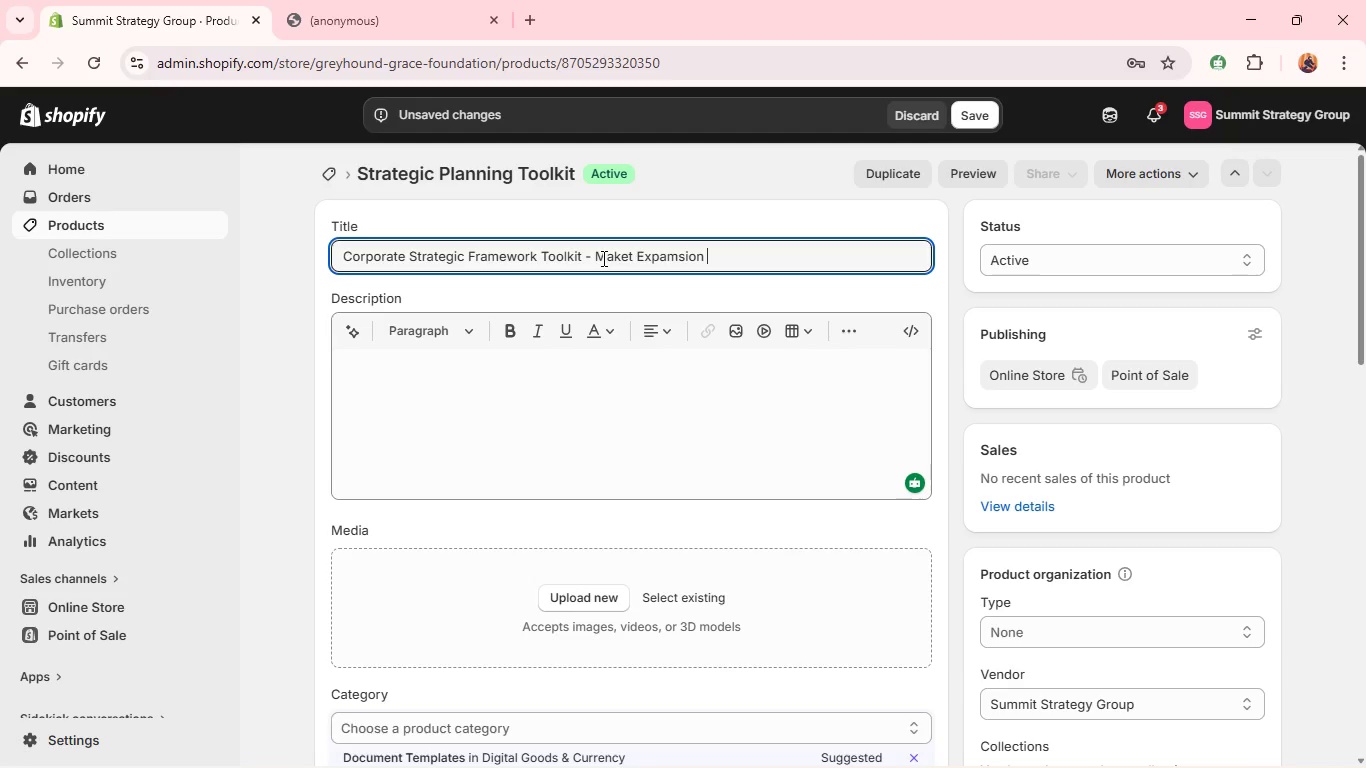 
left_click([685, 253])
 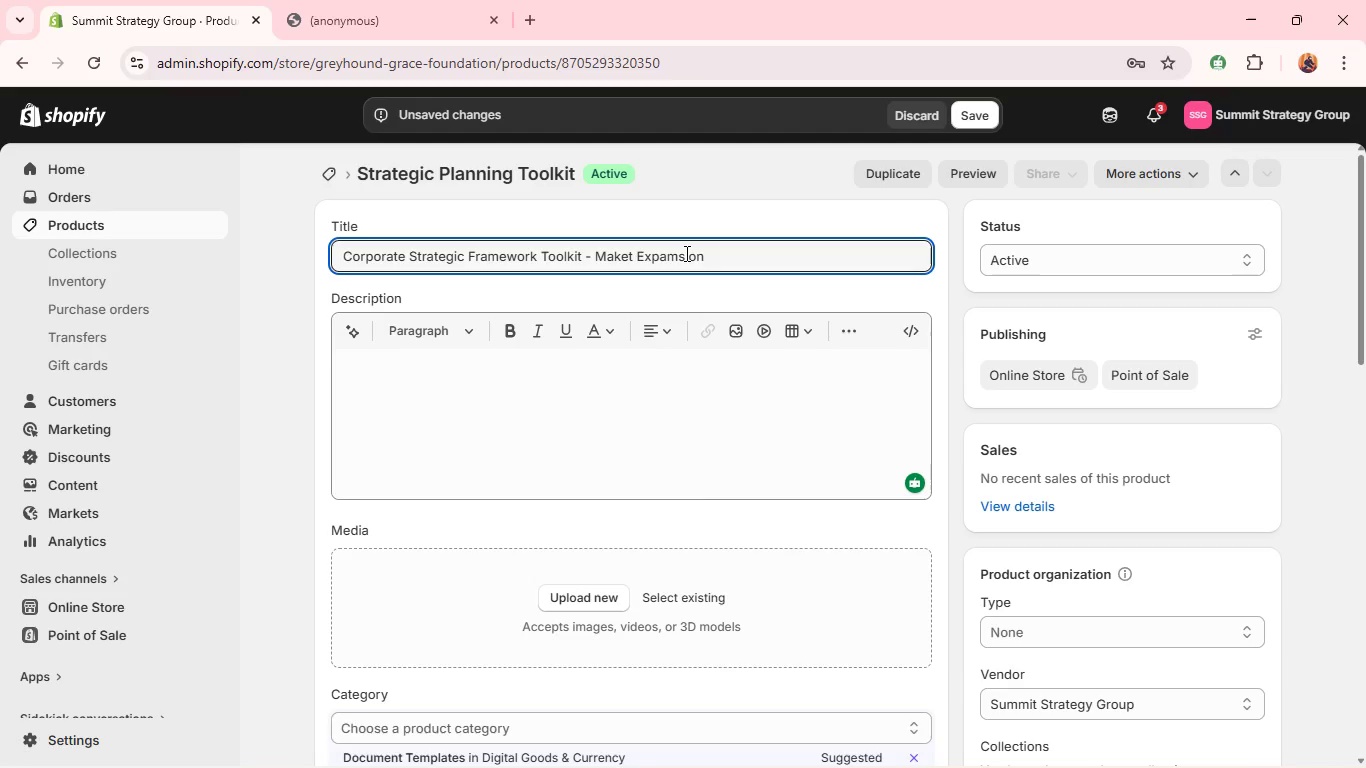 
key(Backspace)
type(n)
key(Backspace)
key(Backspace)
type(ns)
 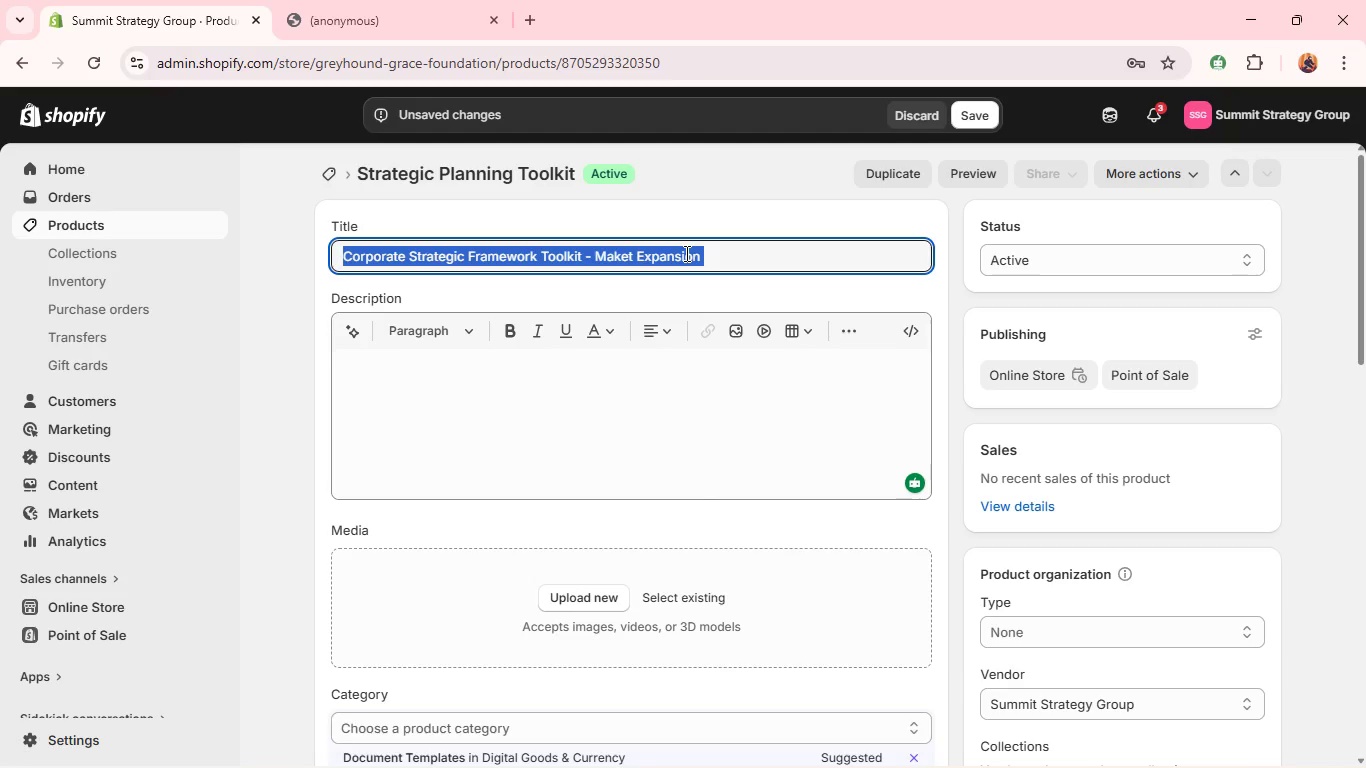 
hold_key(key=ControlLeft, duration=0.41)
 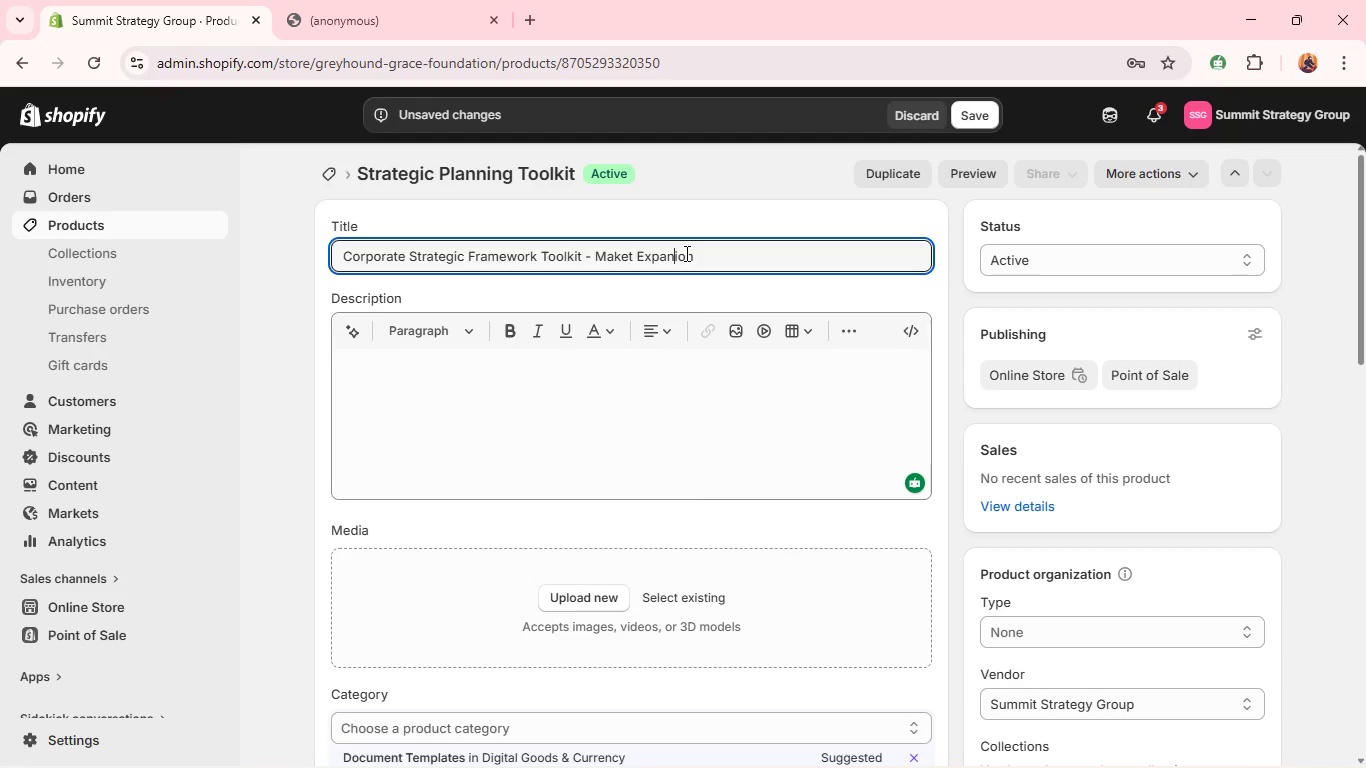 
key(Control+A)
 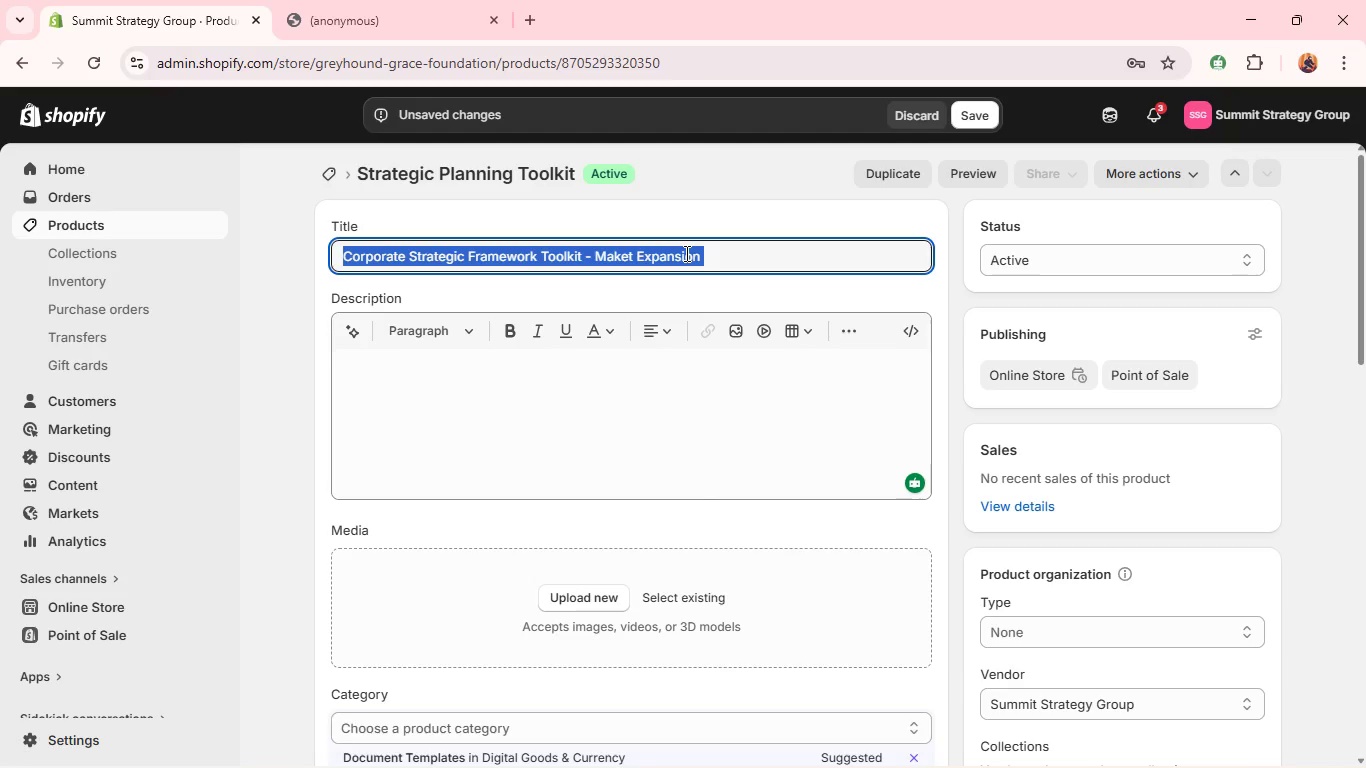 
key(Control+C)
 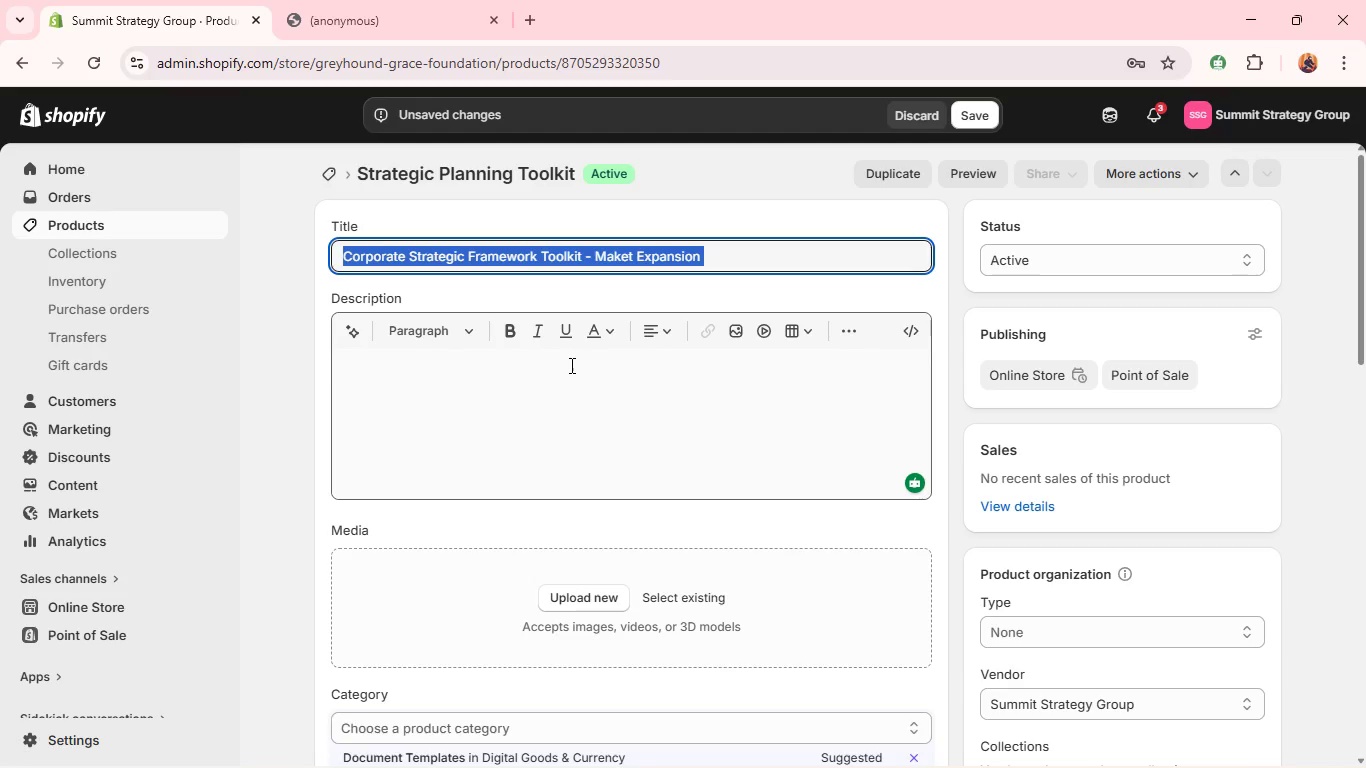 
left_click([569, 367])
 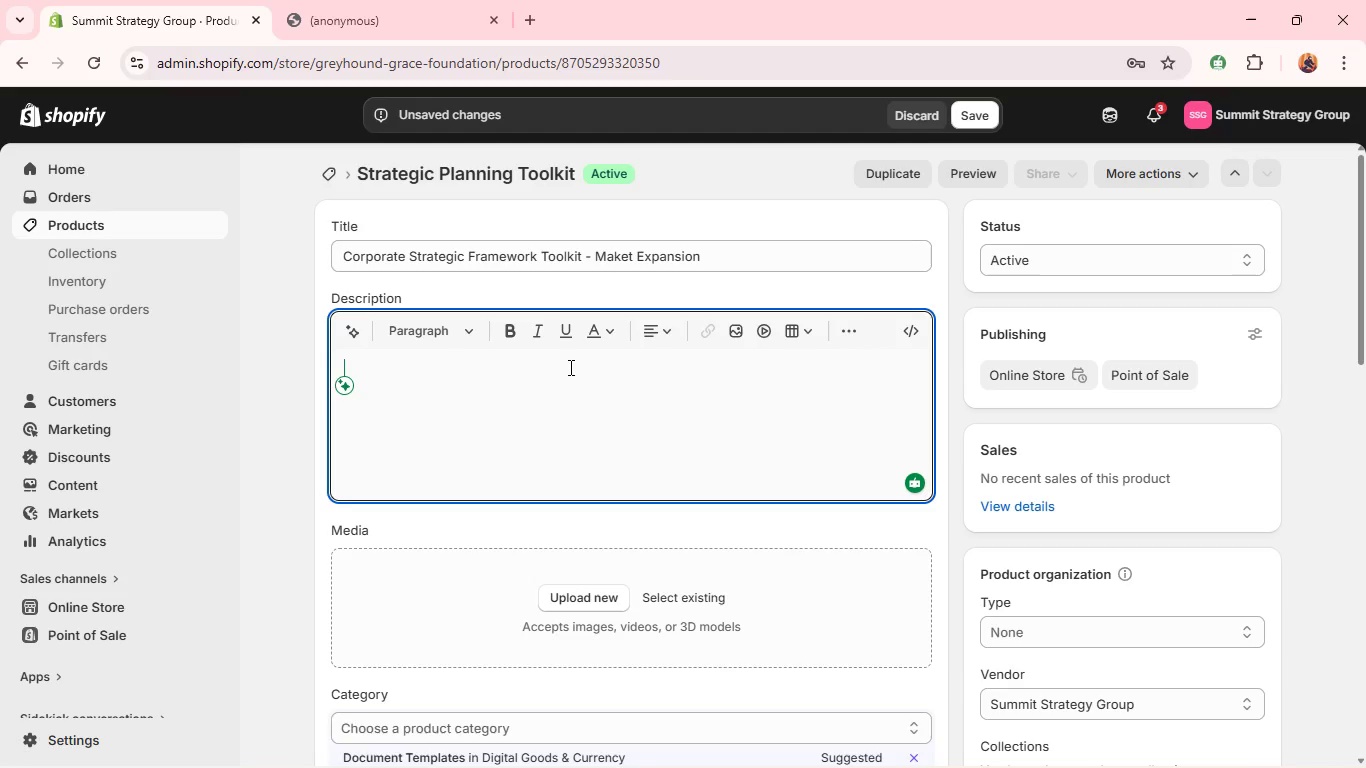 
key(Control+V)
 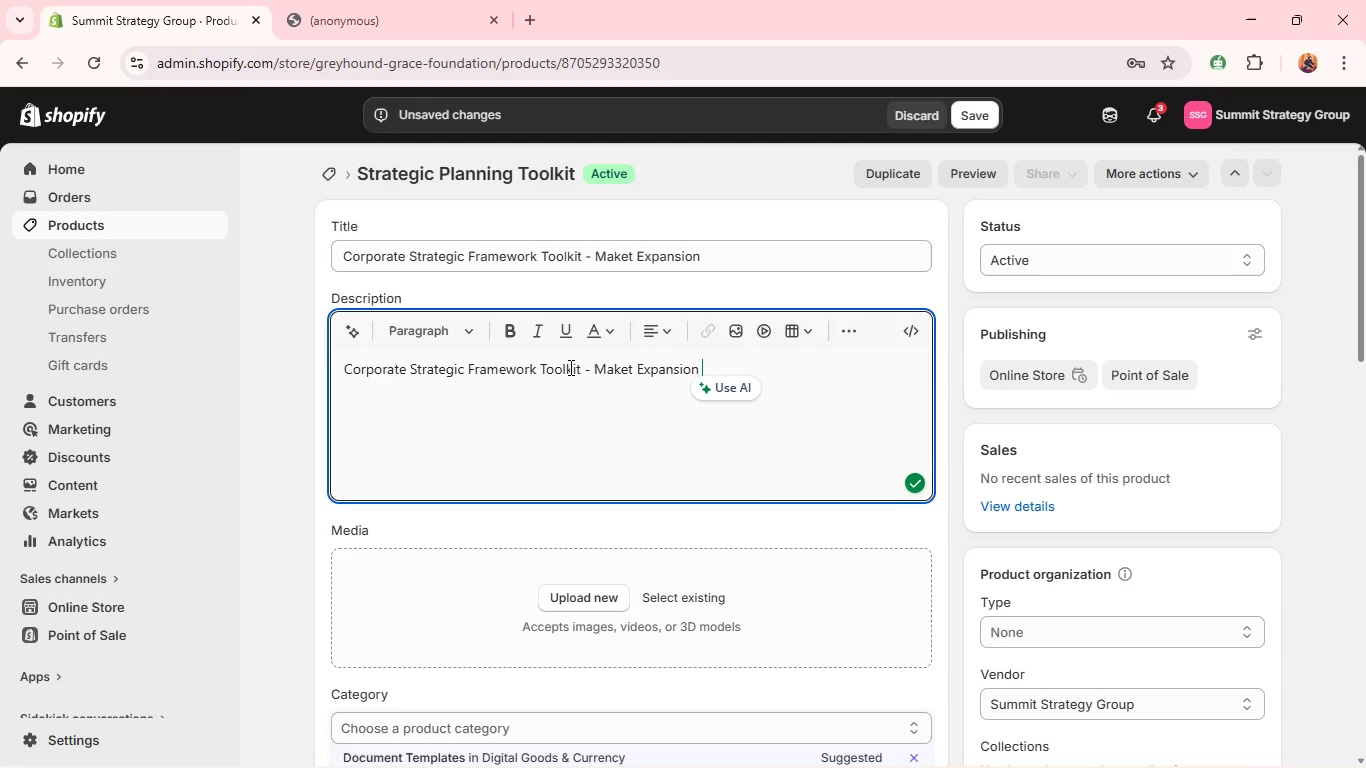 
key(Control+A)
 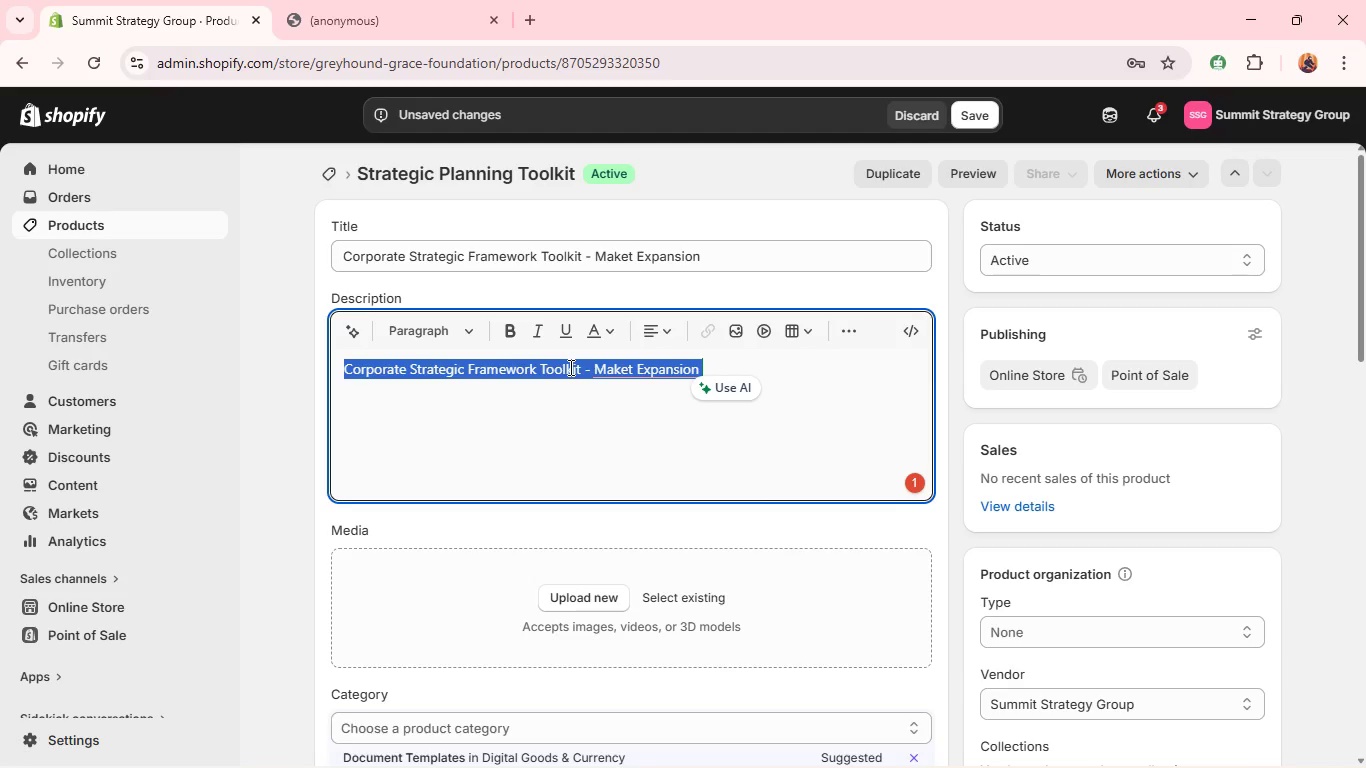 
type(A structure strategic tooklit designed to help expecutive evaluate and execute market expansion )
 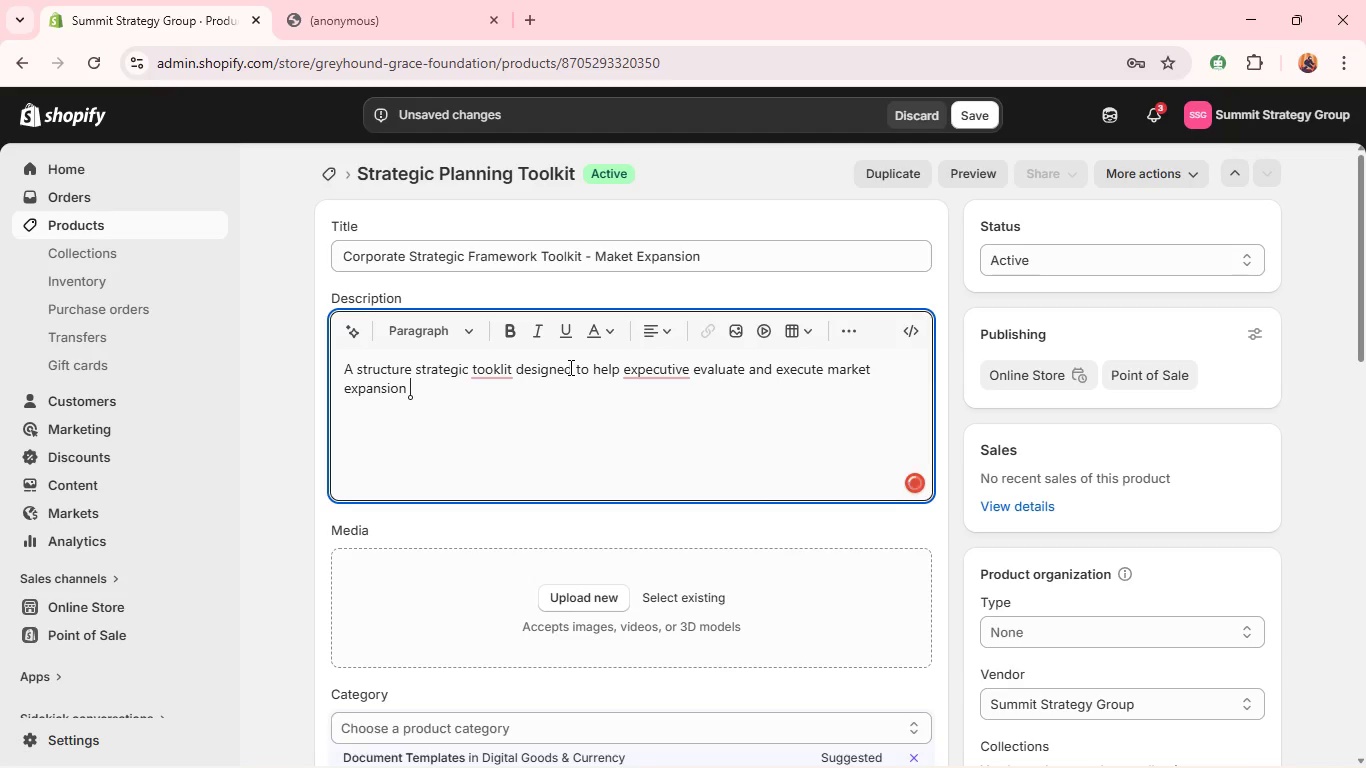 
type(opport)
 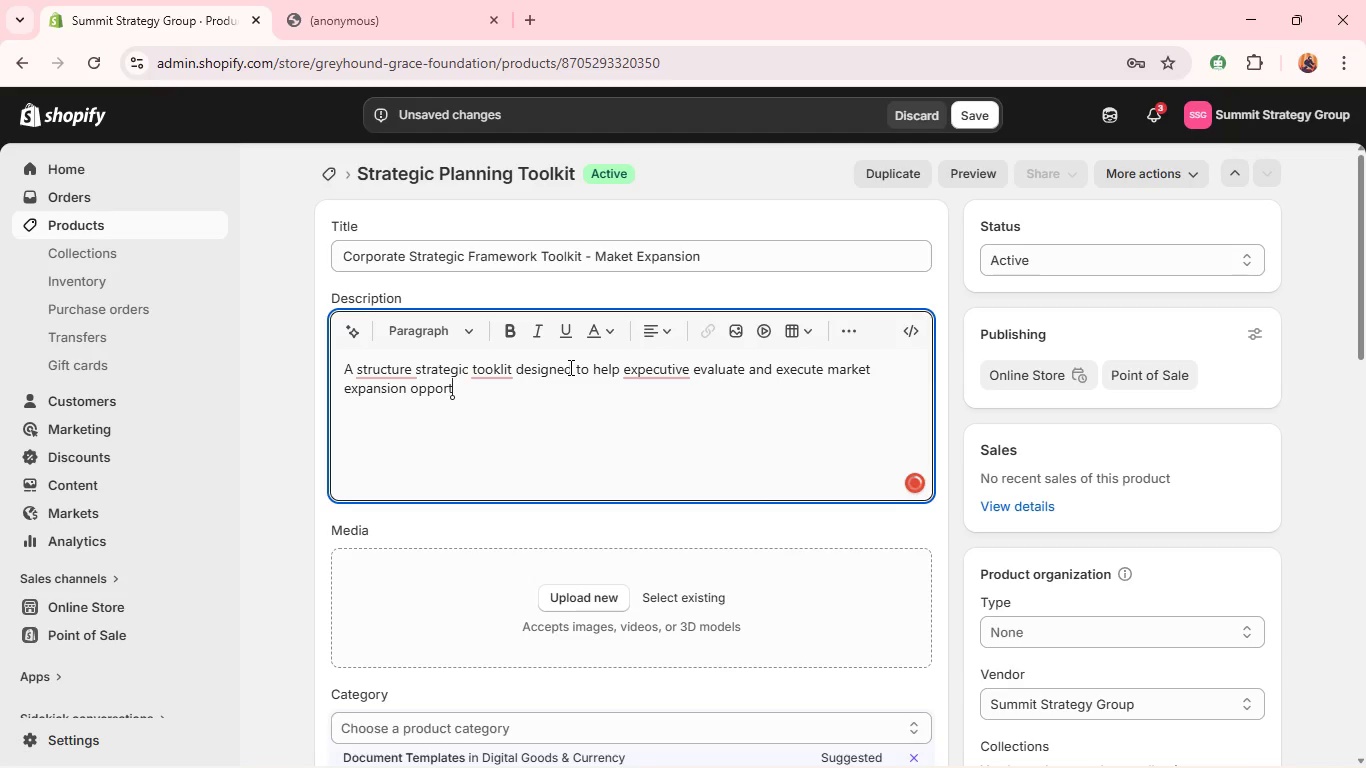 
type(unities with clarity and precision.)
 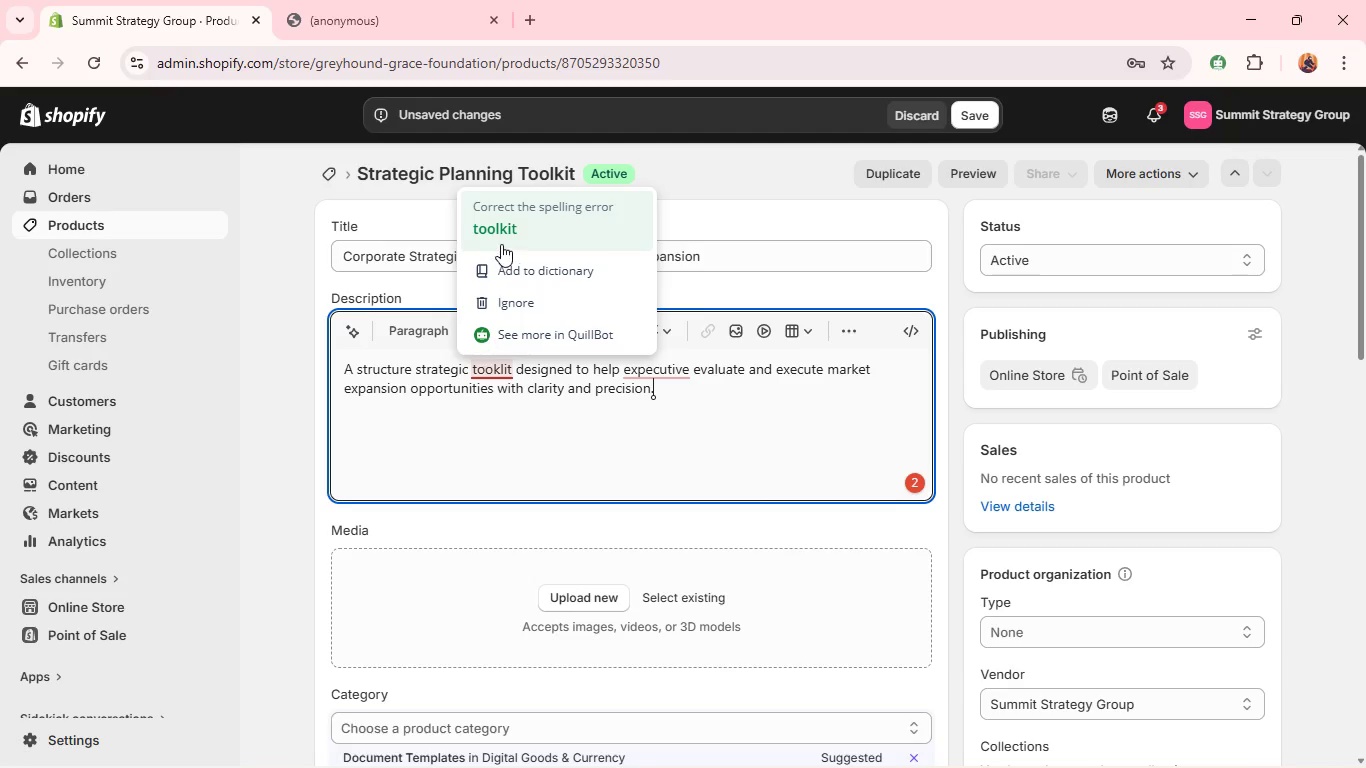 
left_click([500, 231])
 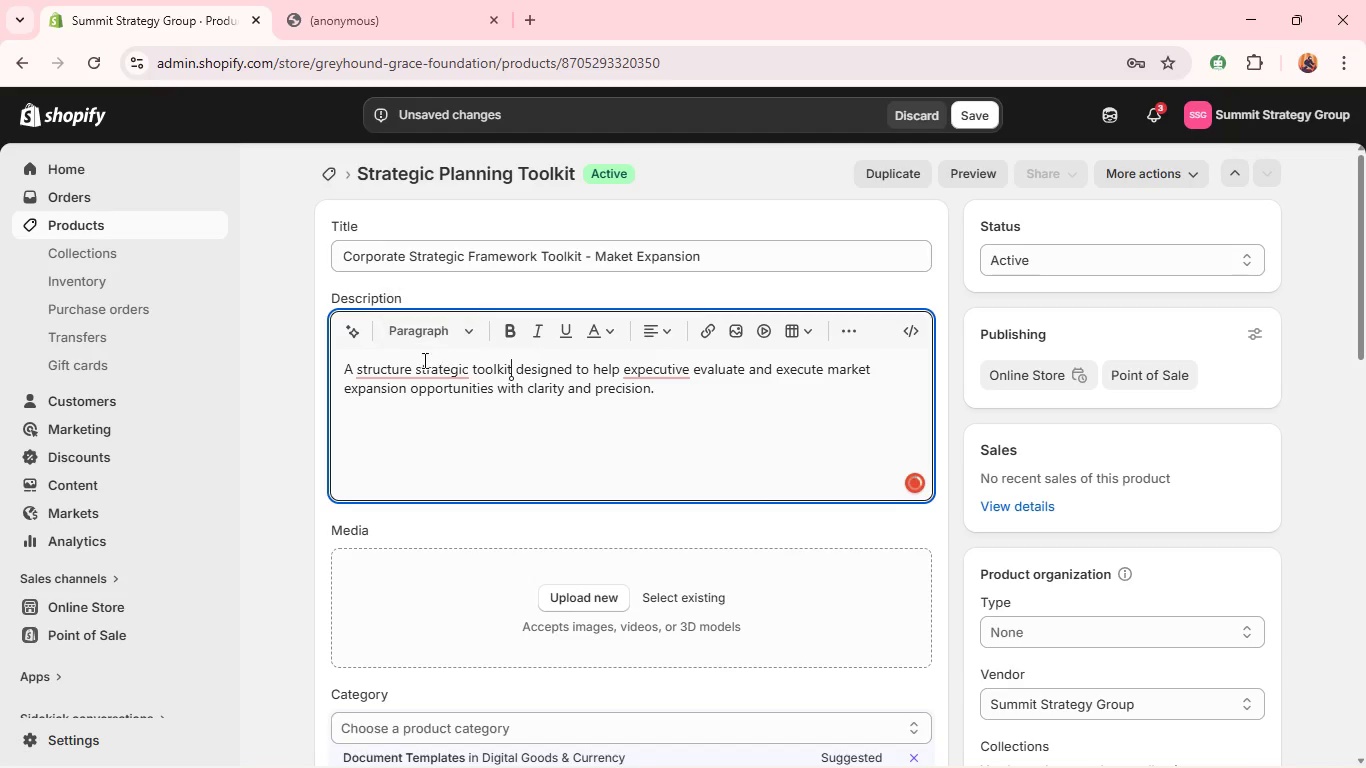 
left_click([418, 368])
 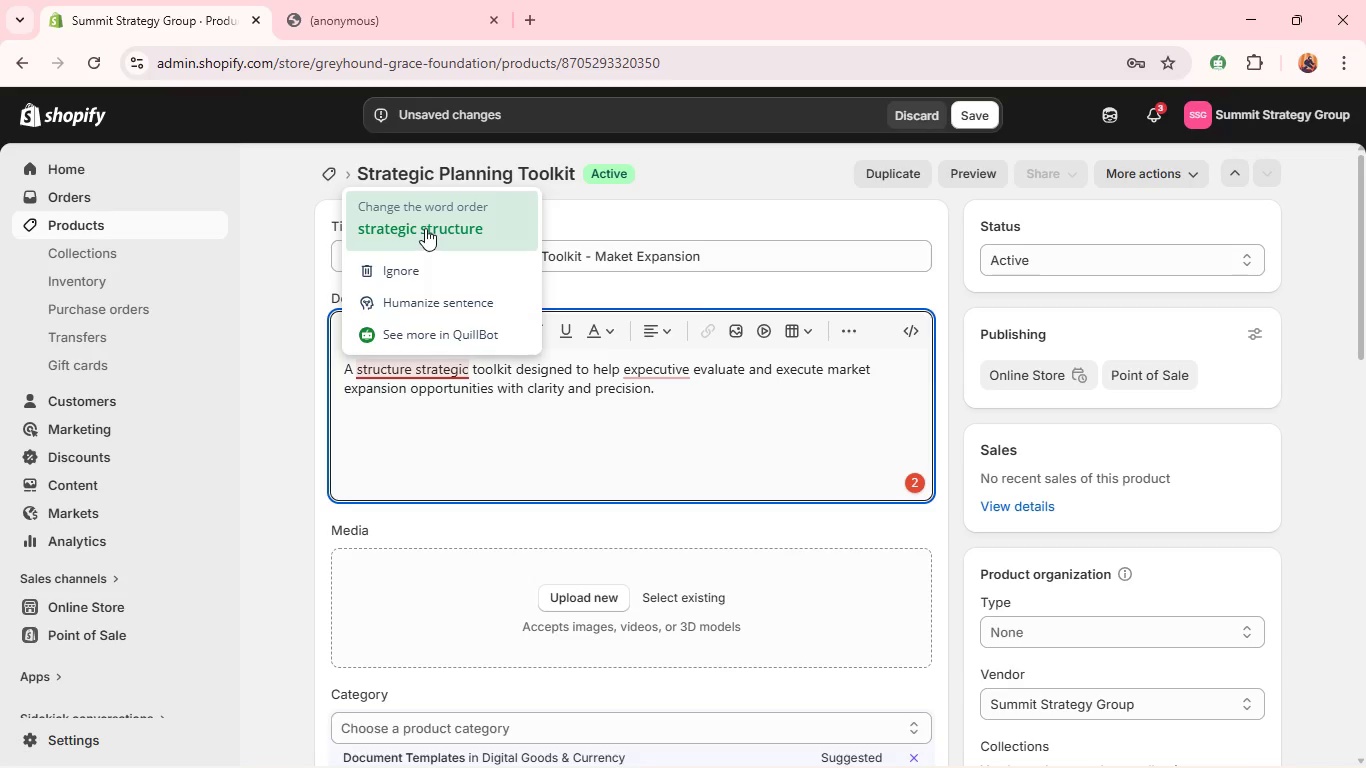 
left_click([425, 228])
 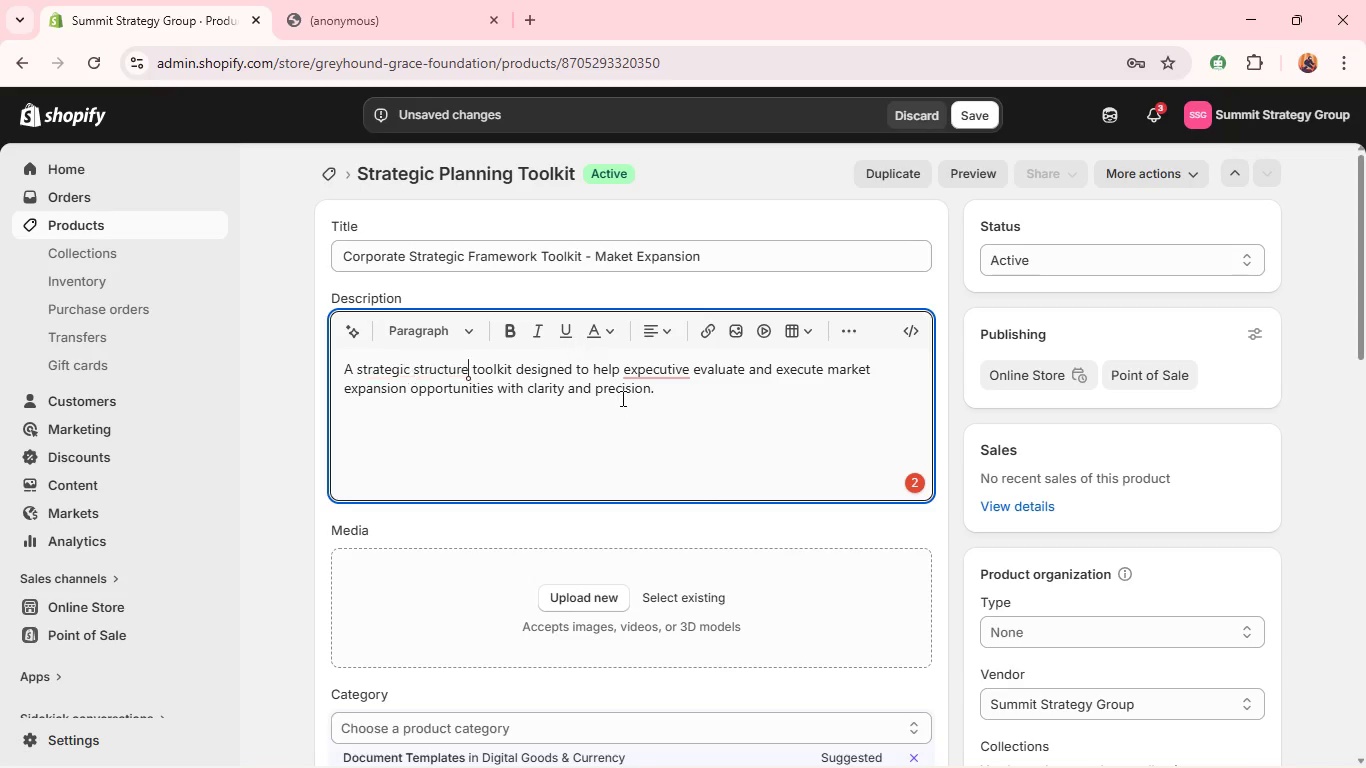 
mouse_move([644, 369])
 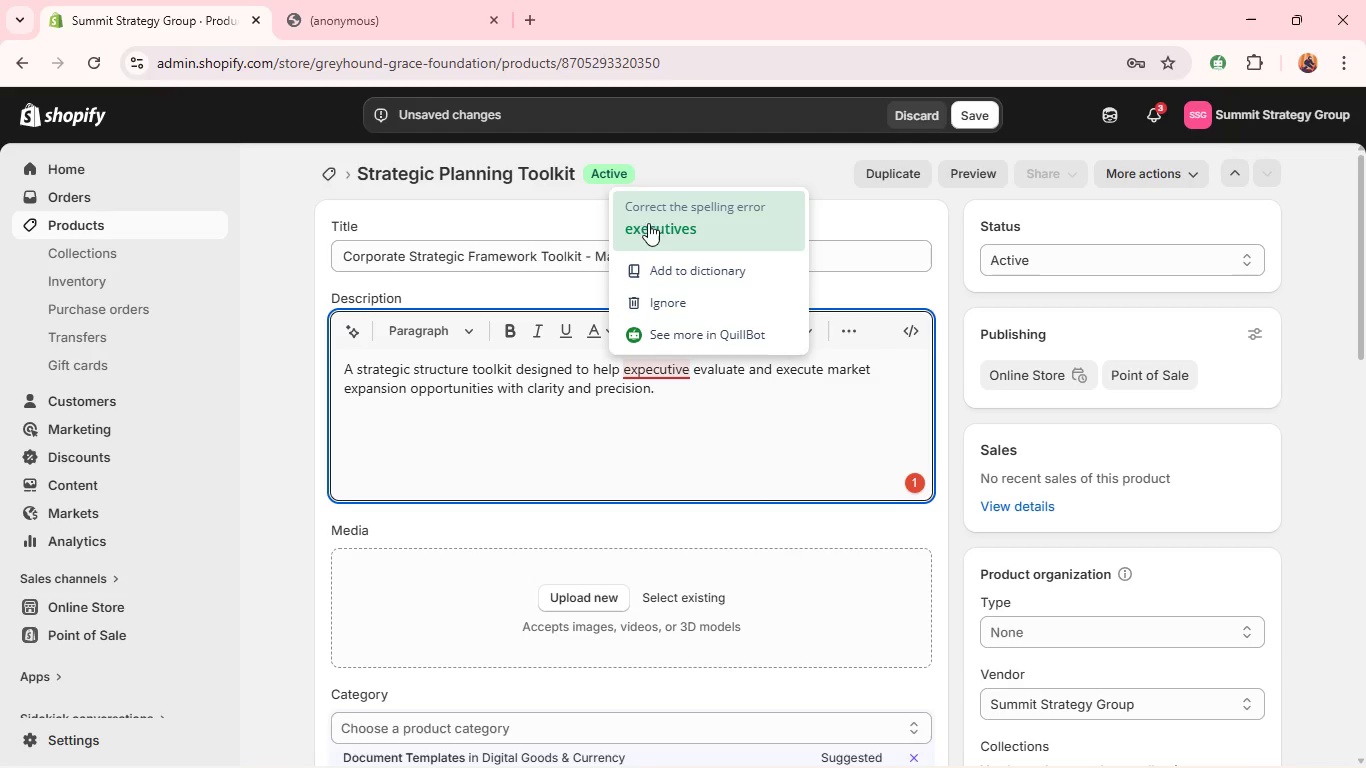 
left_click([650, 230])
 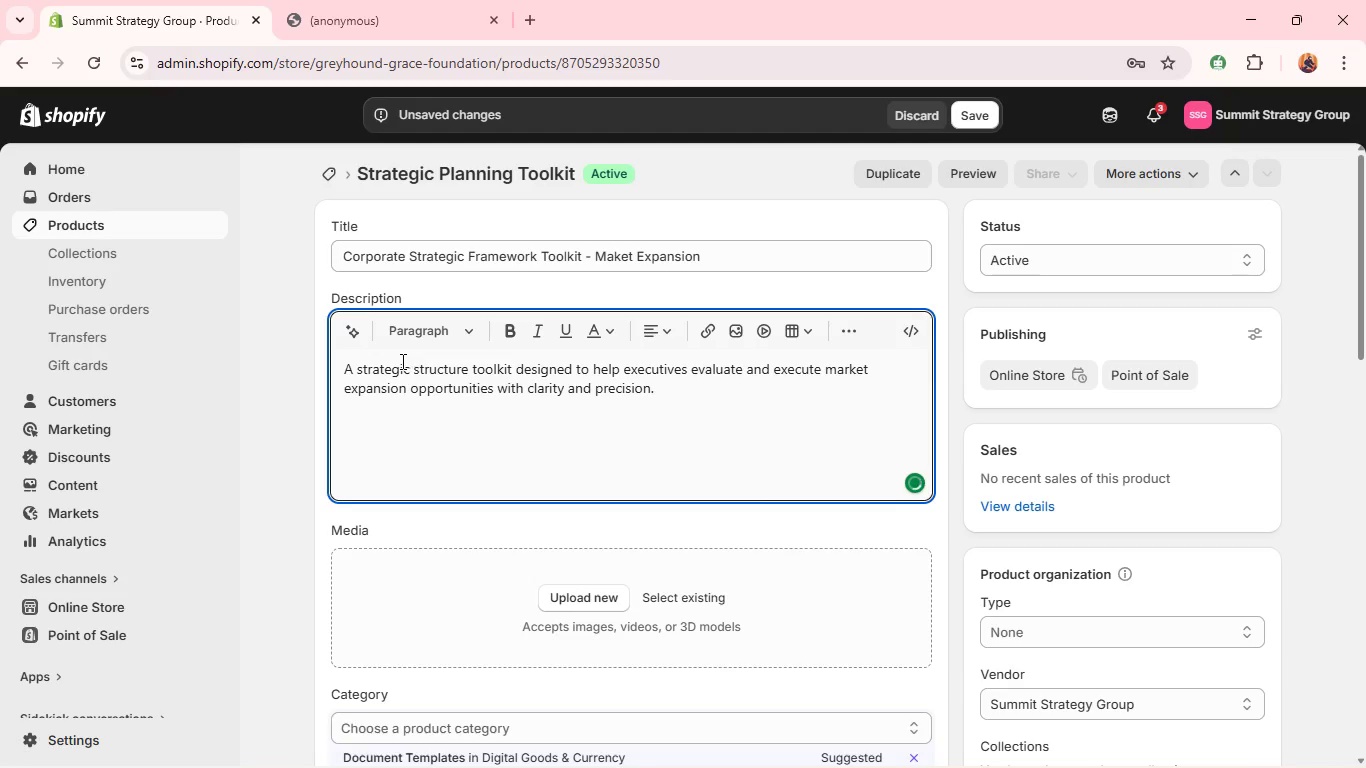 
double_click([401, 361])
 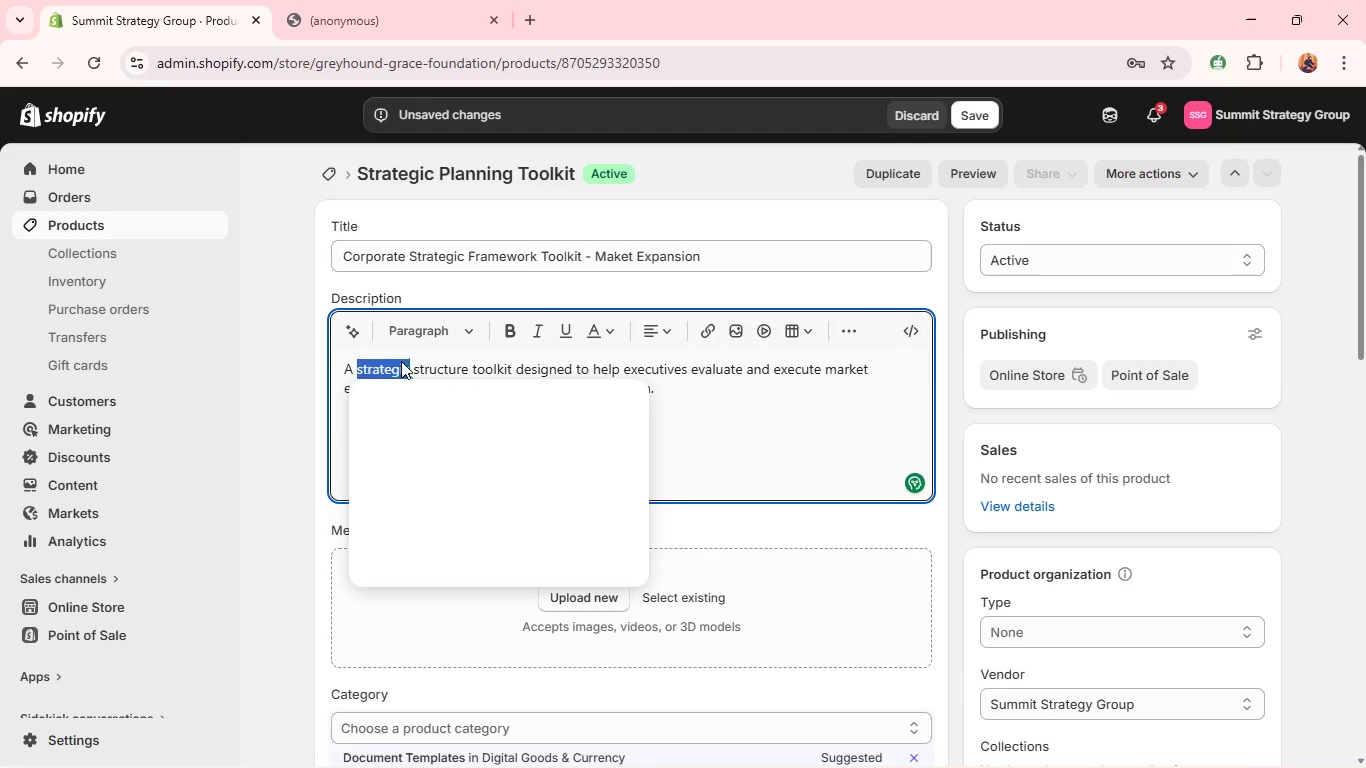 
type(structured)
 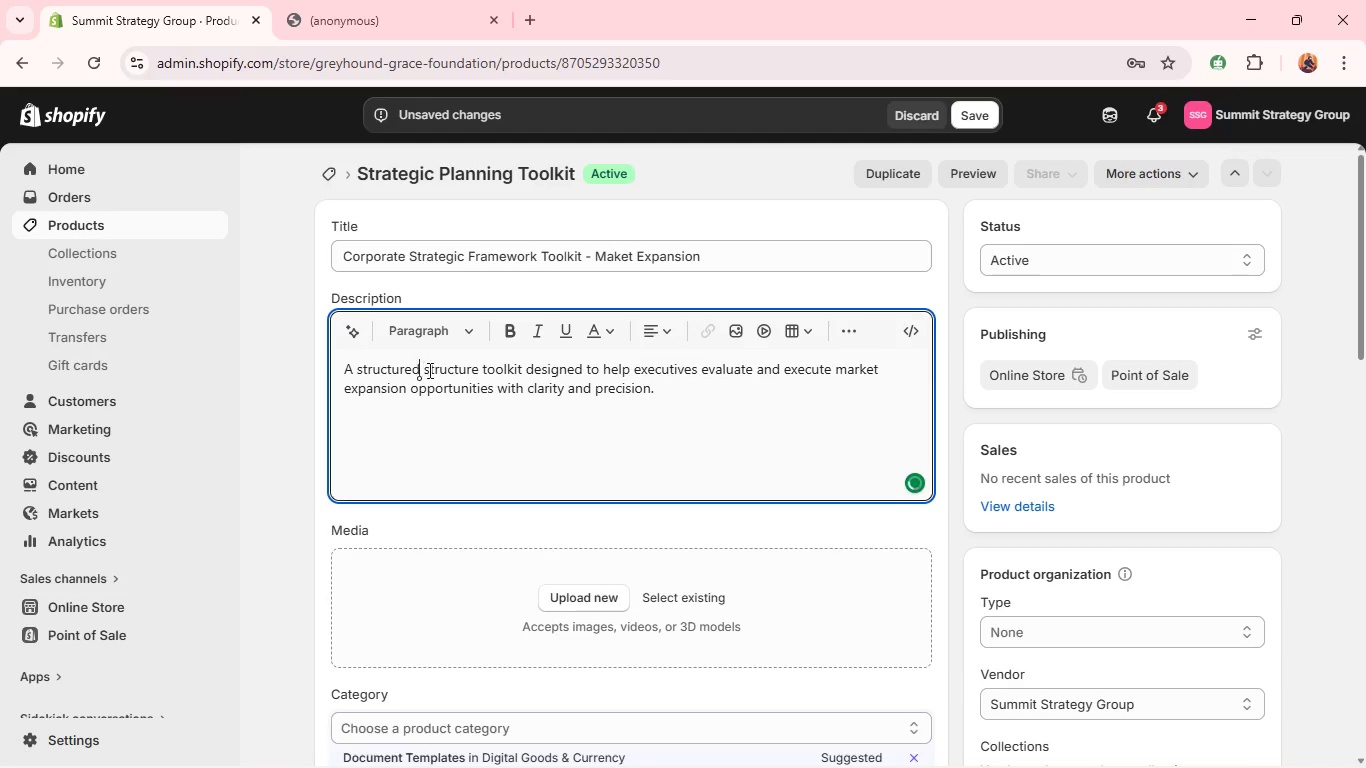 
double_click([430, 372])
 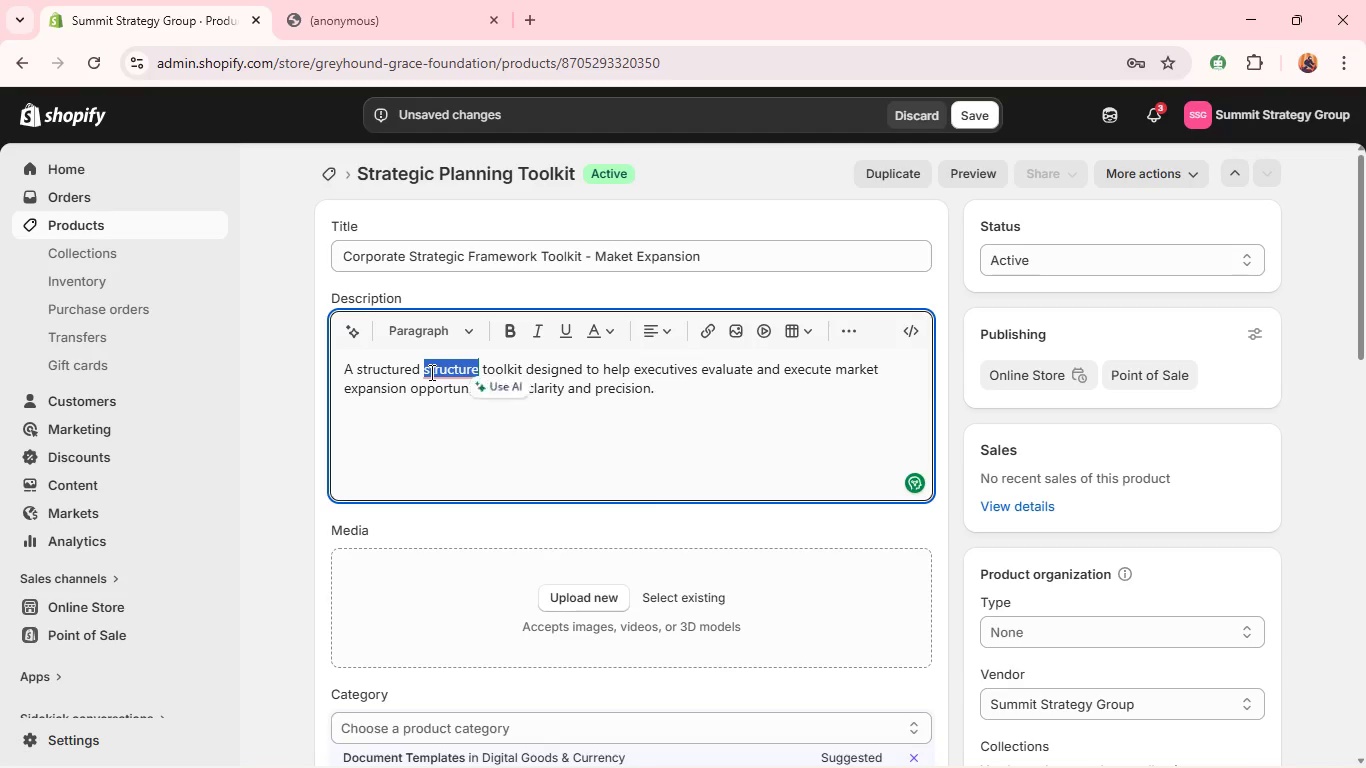 
type(a)
key(Backspace)
type(strategic)
 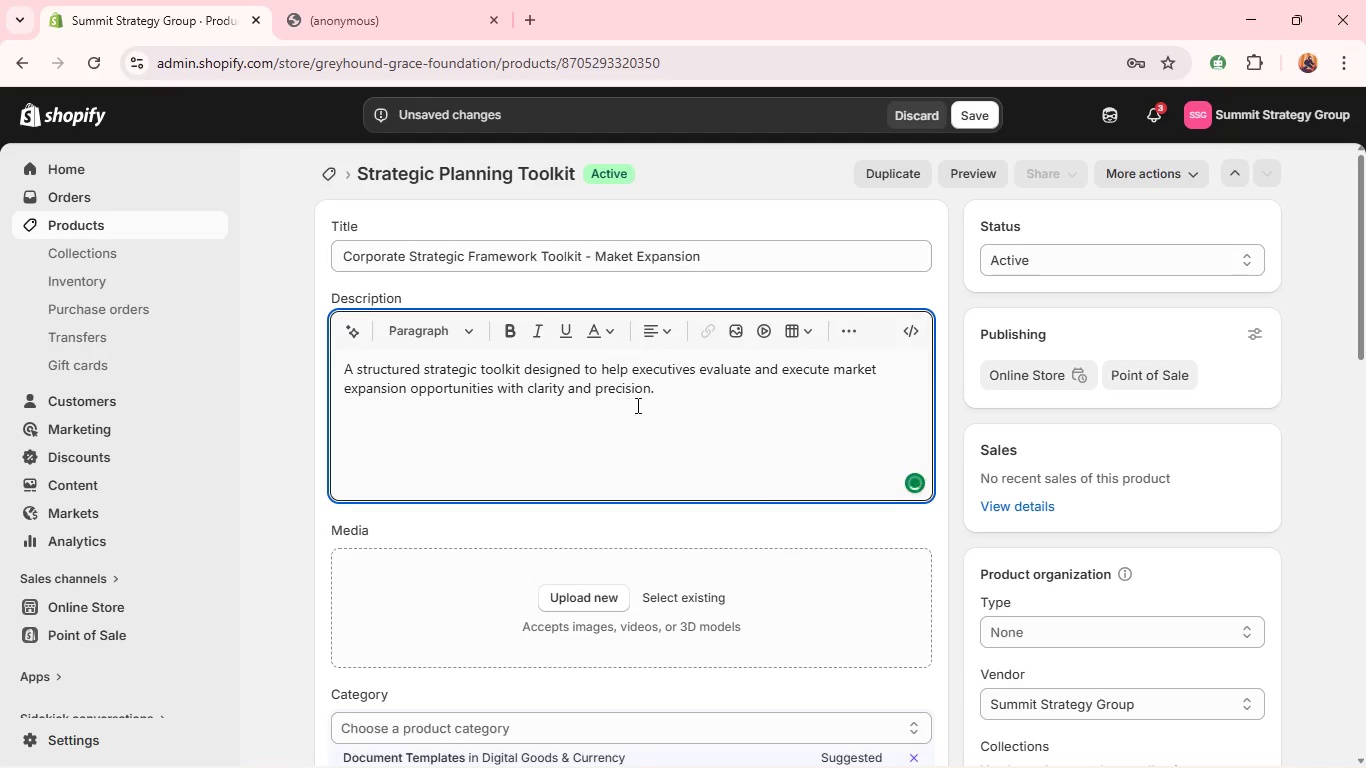 
left_click([640, 406])
 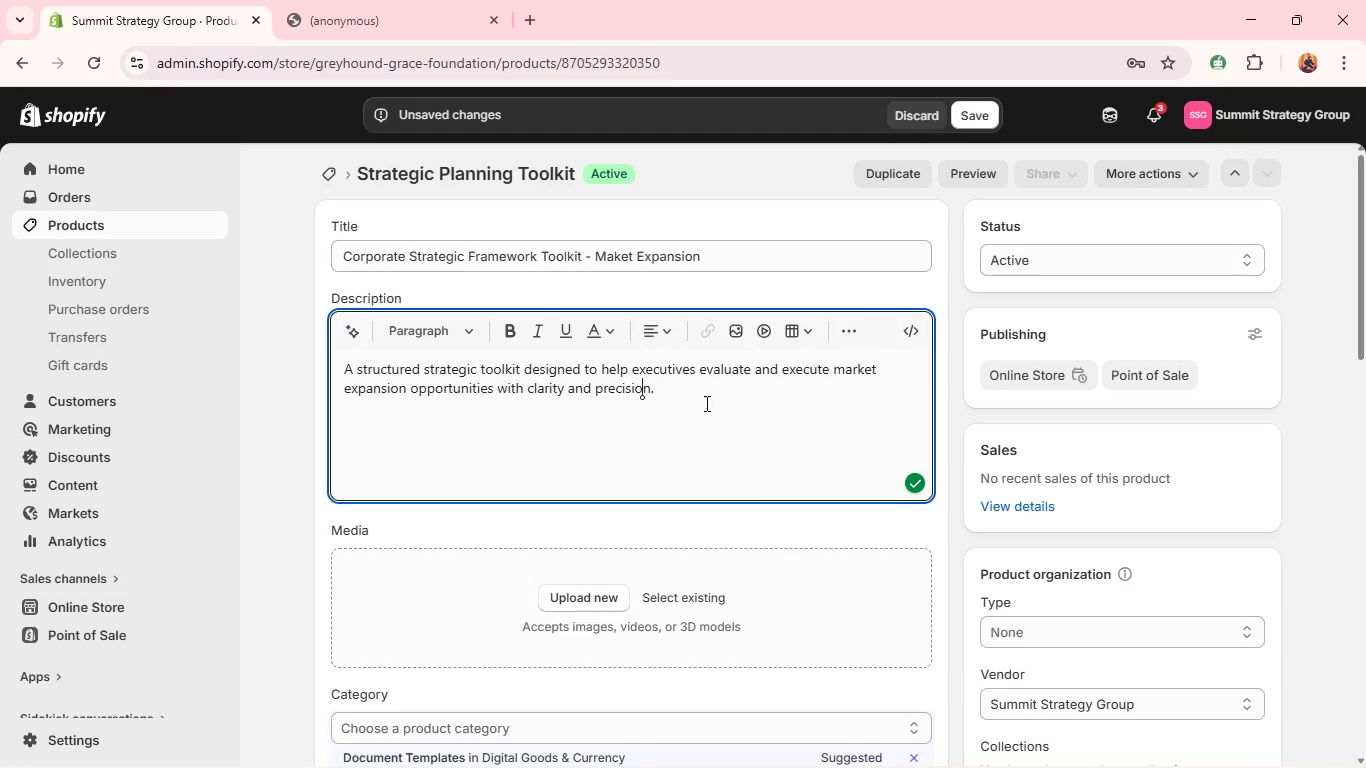 
left_click([720, 400])
 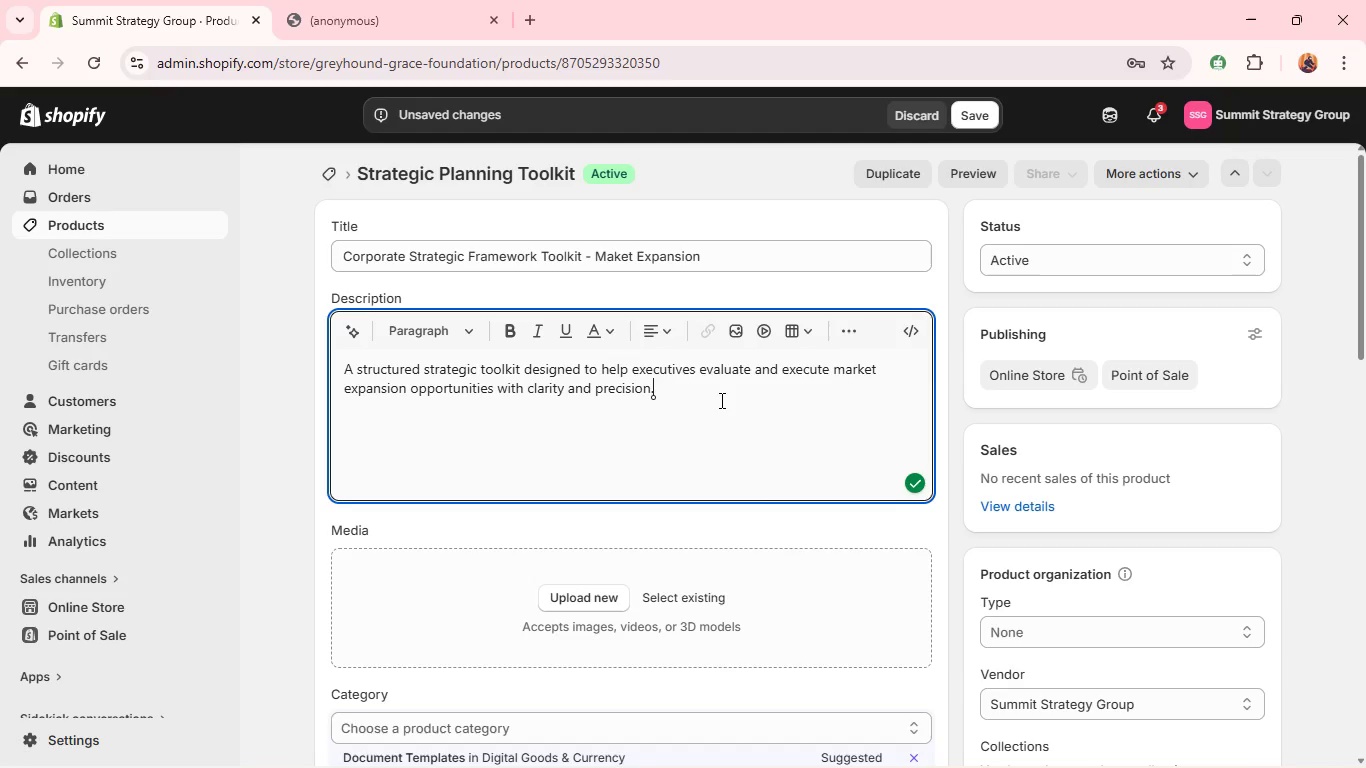 
key(Enter)
 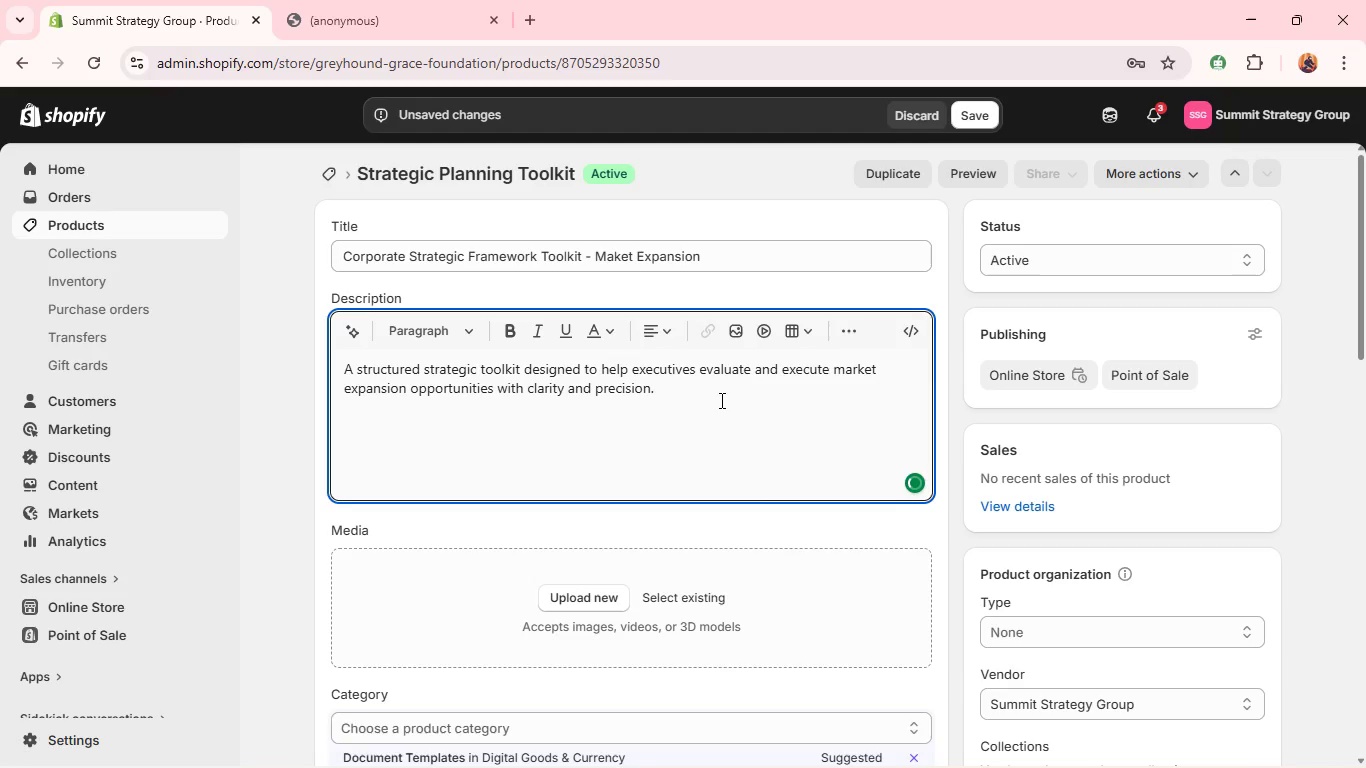 
hold_key(key=ShiftLeft, duration=0.75)
 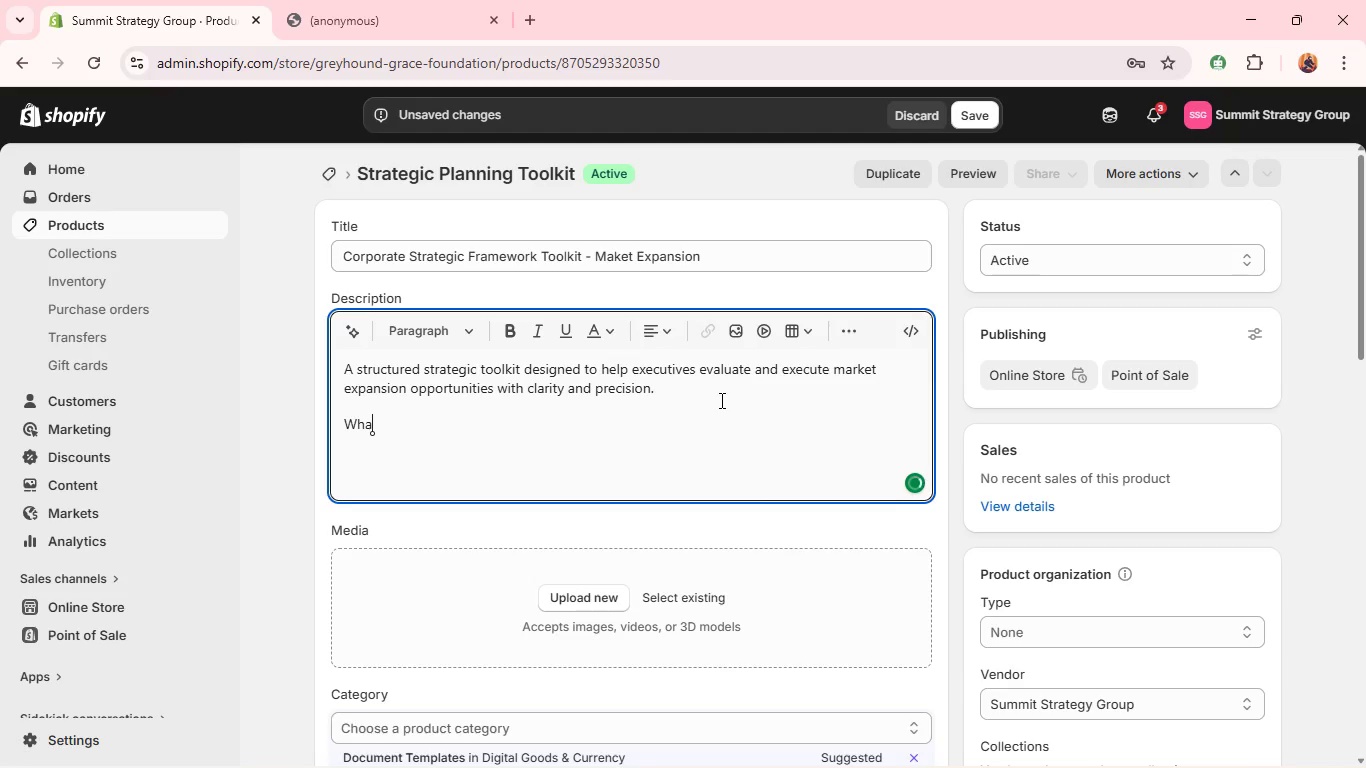 
type(what's included)
 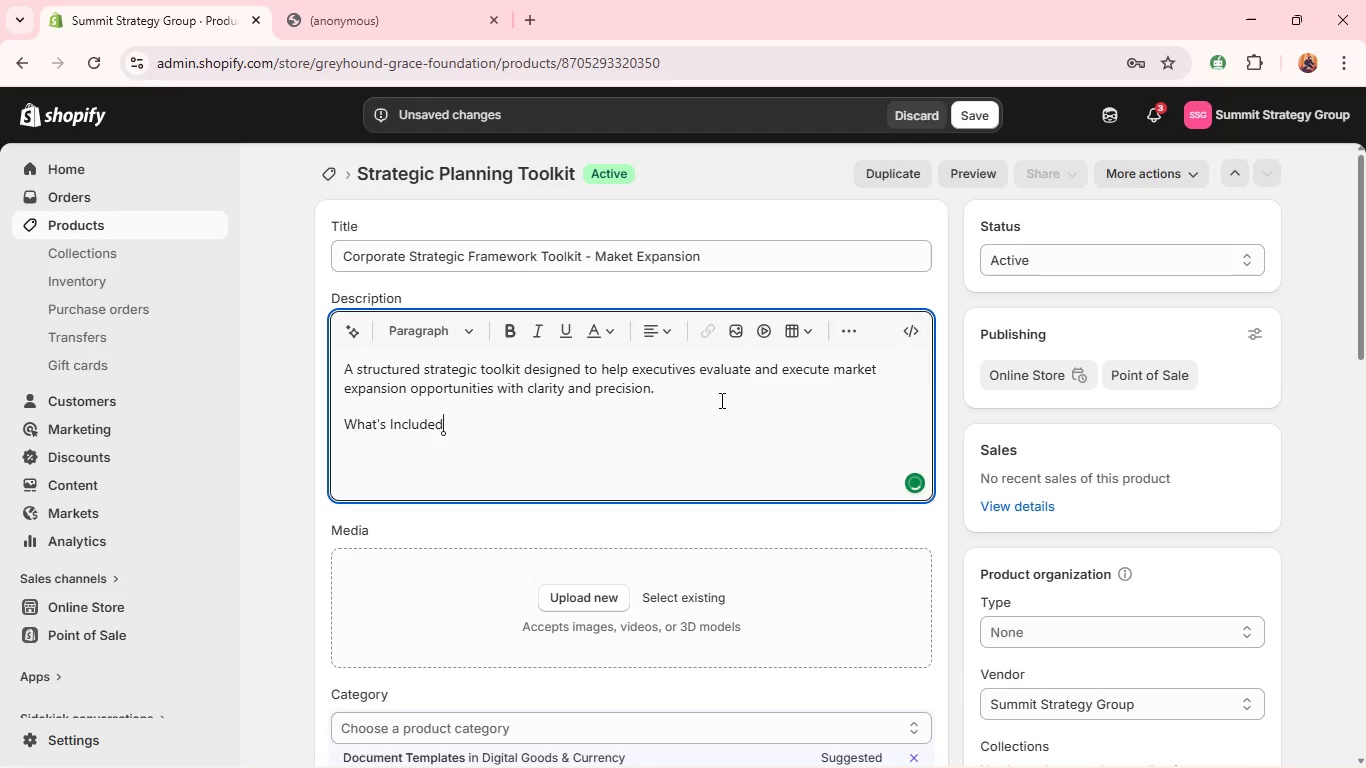 
key(Enter)
 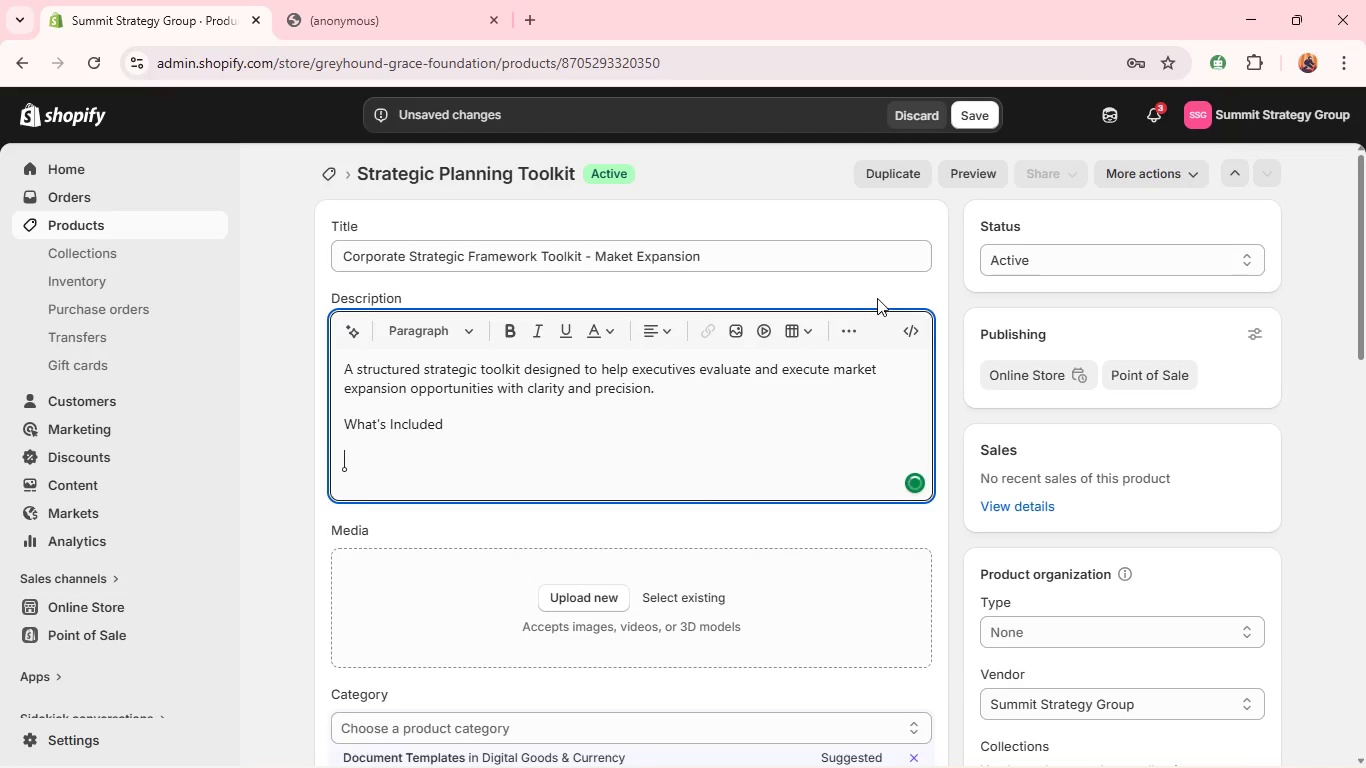 
left_click([858, 335])
 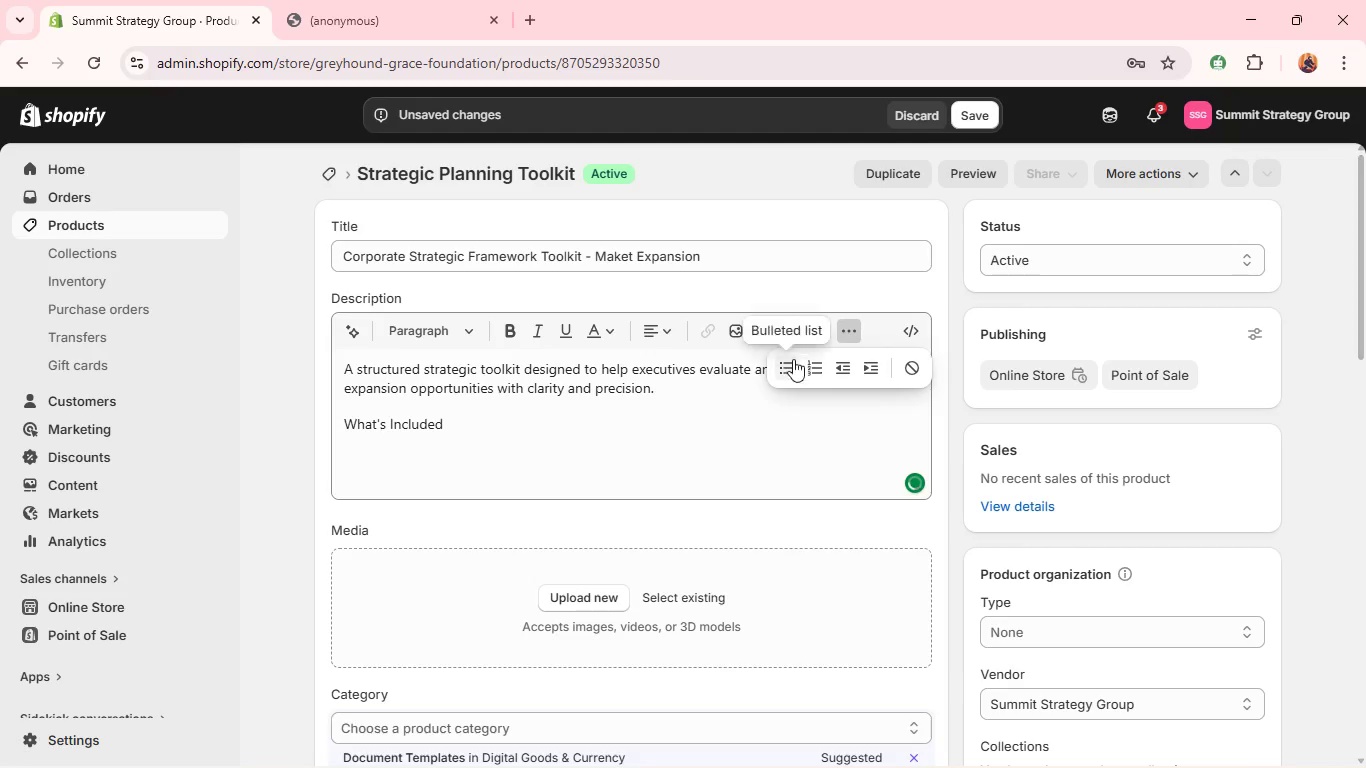 
left_click([783, 364])
 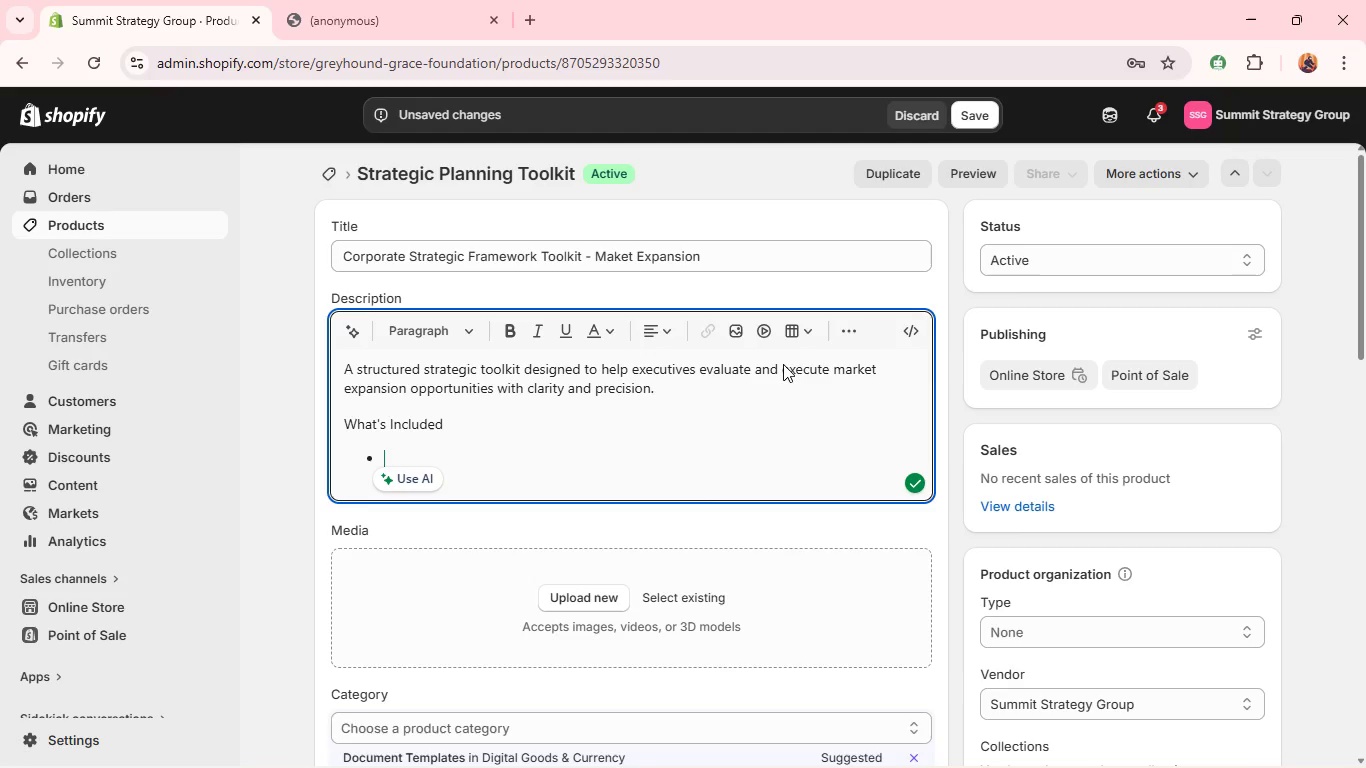 
wait(5.34)
 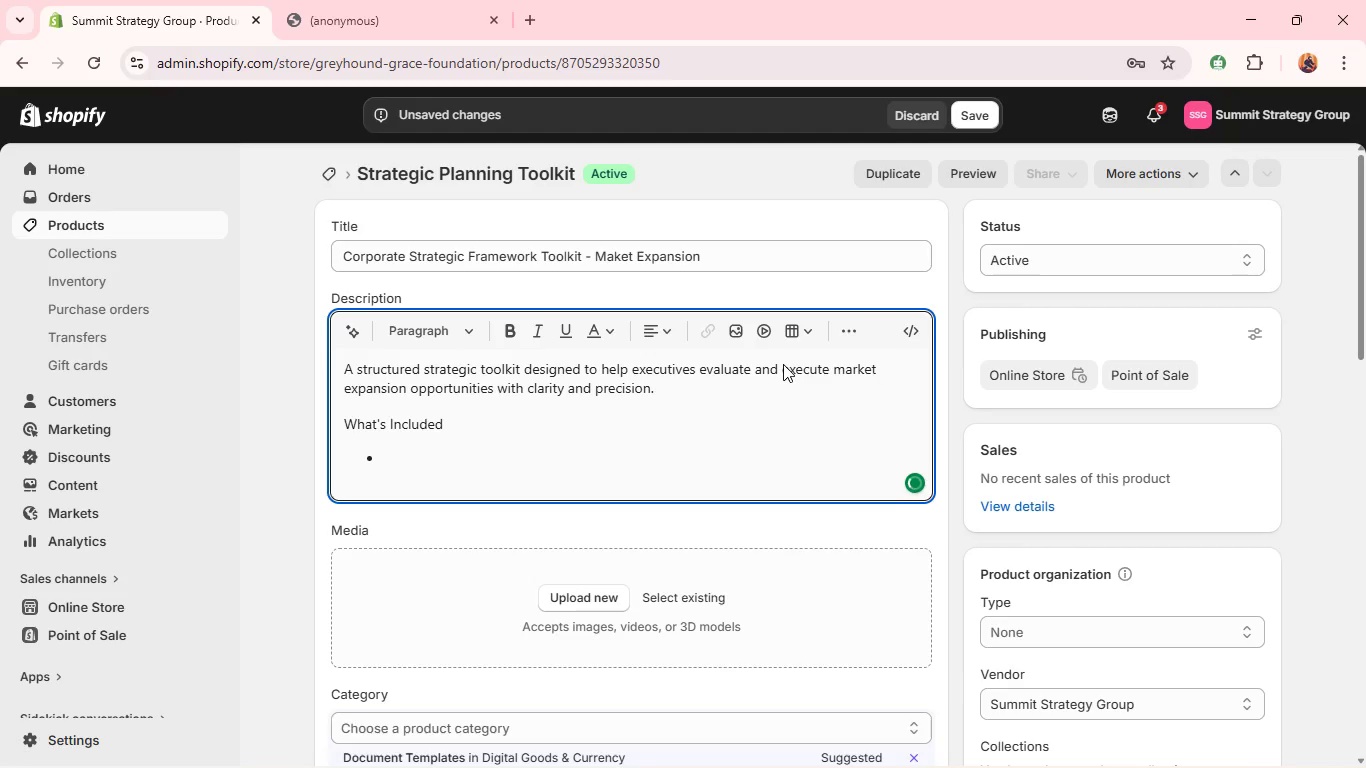 
type(market expansion fame)
key(Backspace)
key(Backspace)
key(Backspace)
type(ramework )
 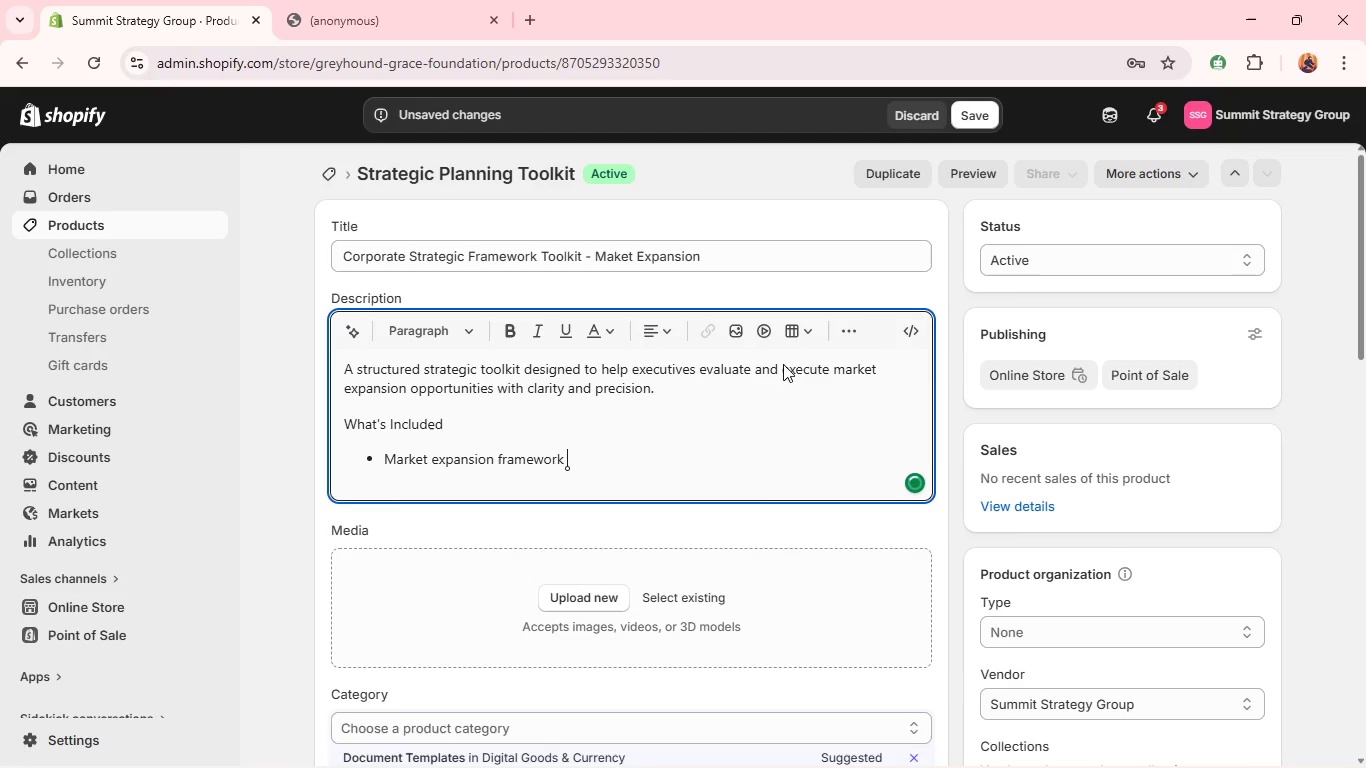 
key(Enter)
 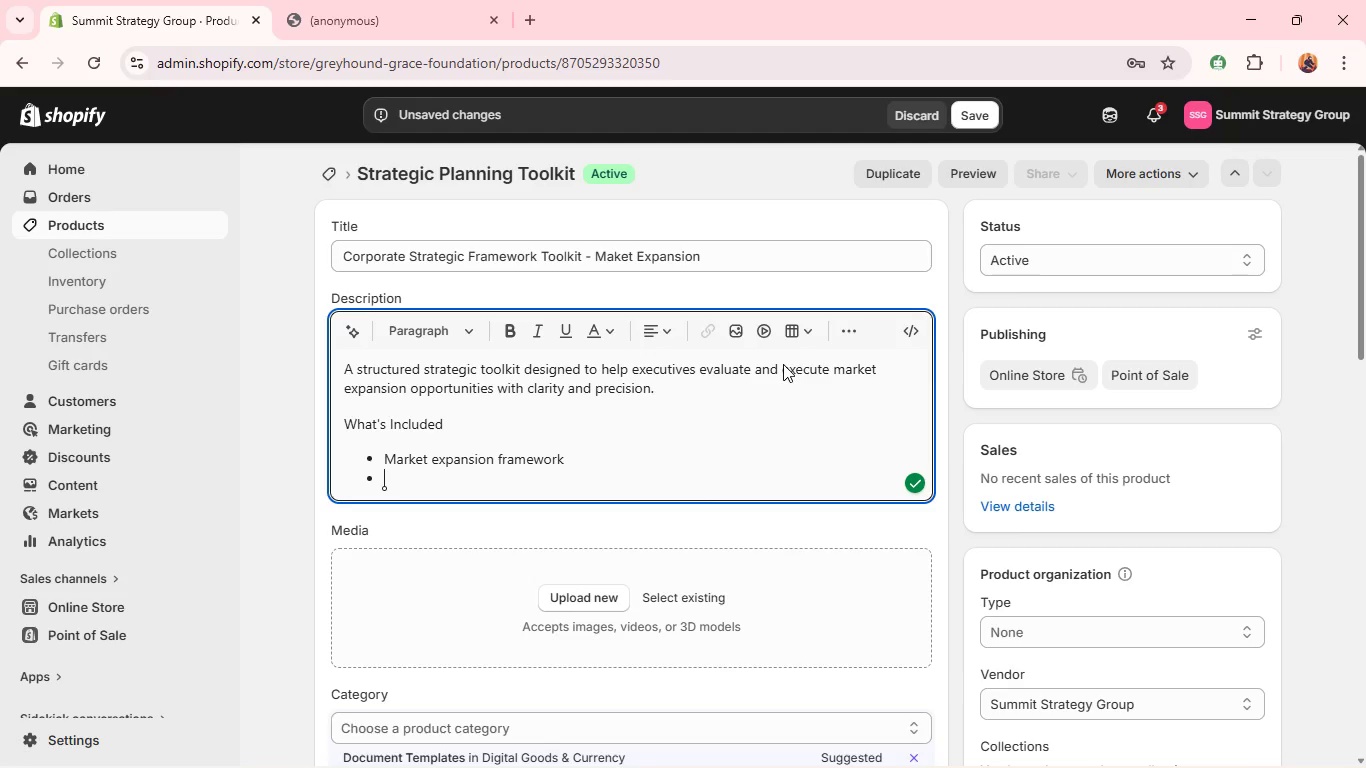 
hold_key(key=ShiftLeft, duration=0.64)
 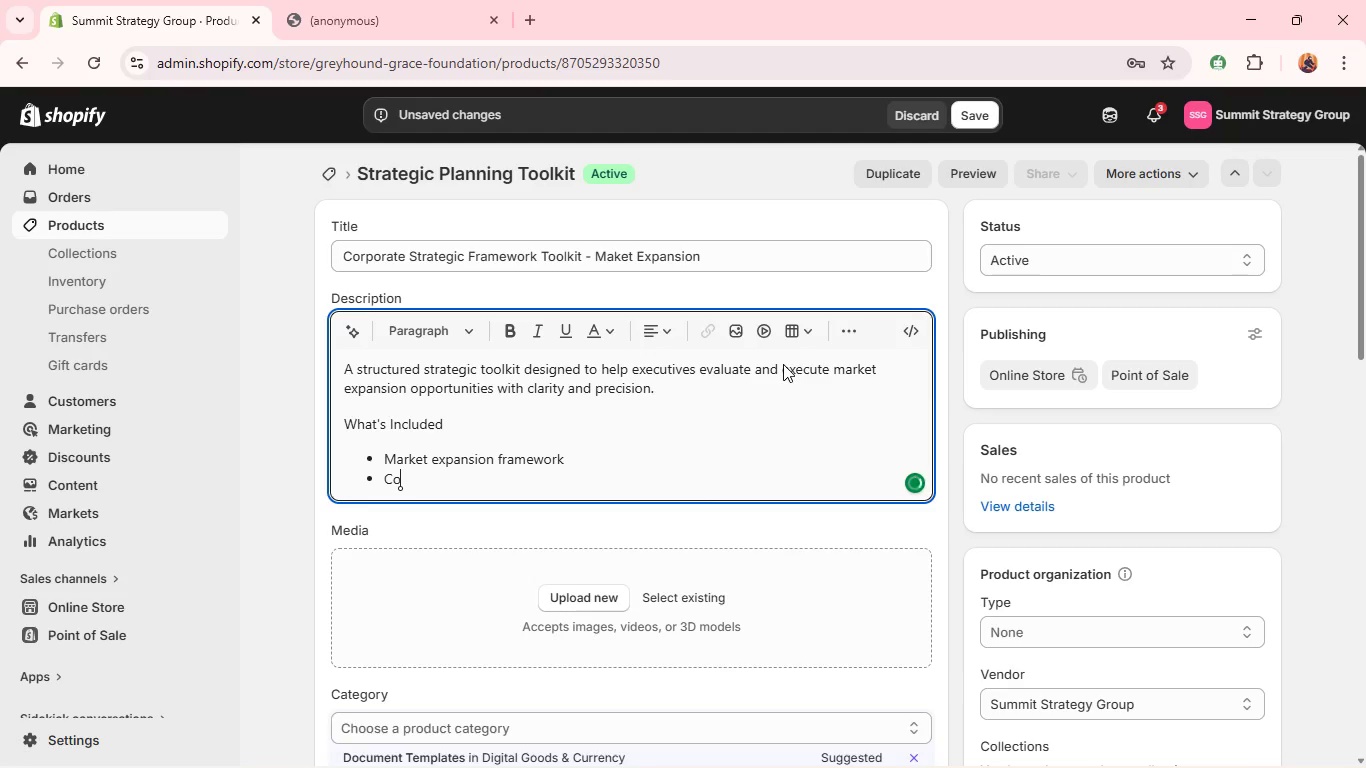 
type(competitive lans)
key(Backspace)
type(dscape analysis template )
 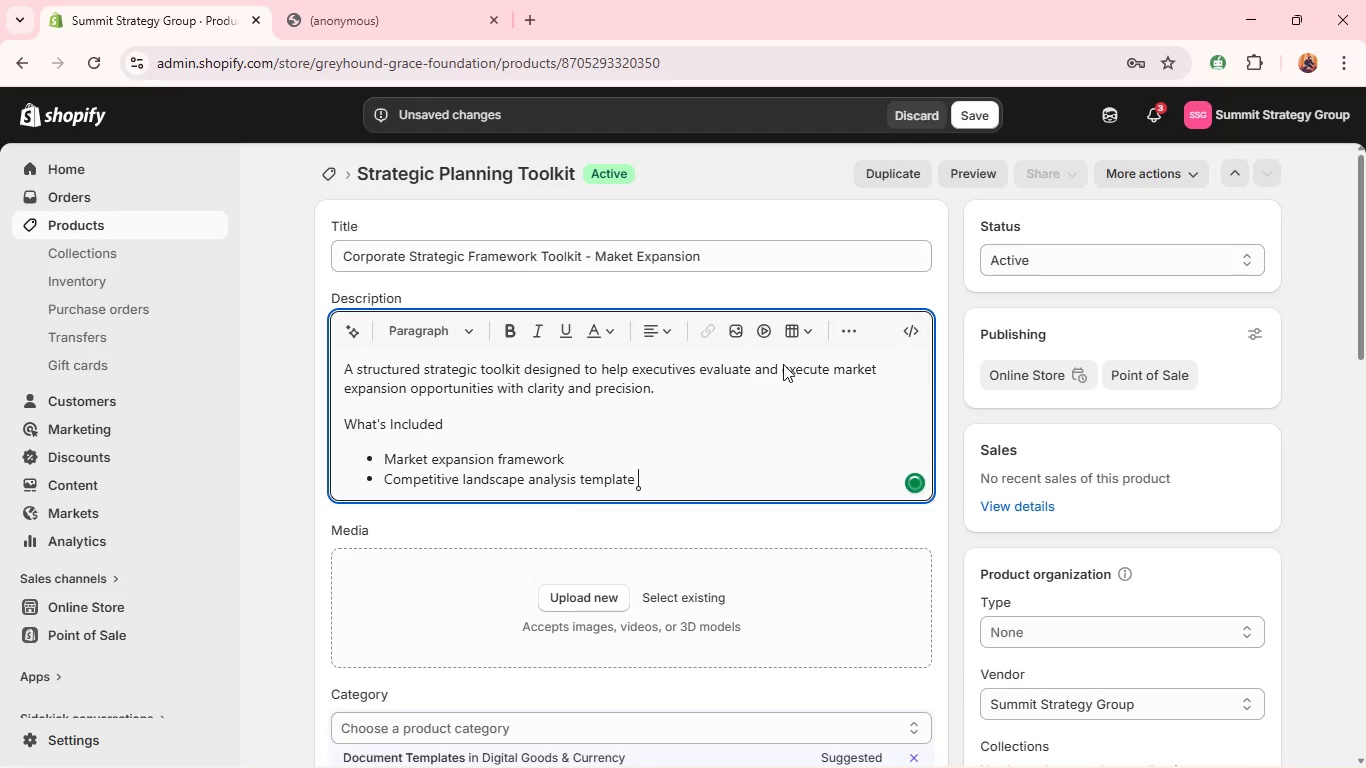 
key(Enter)
 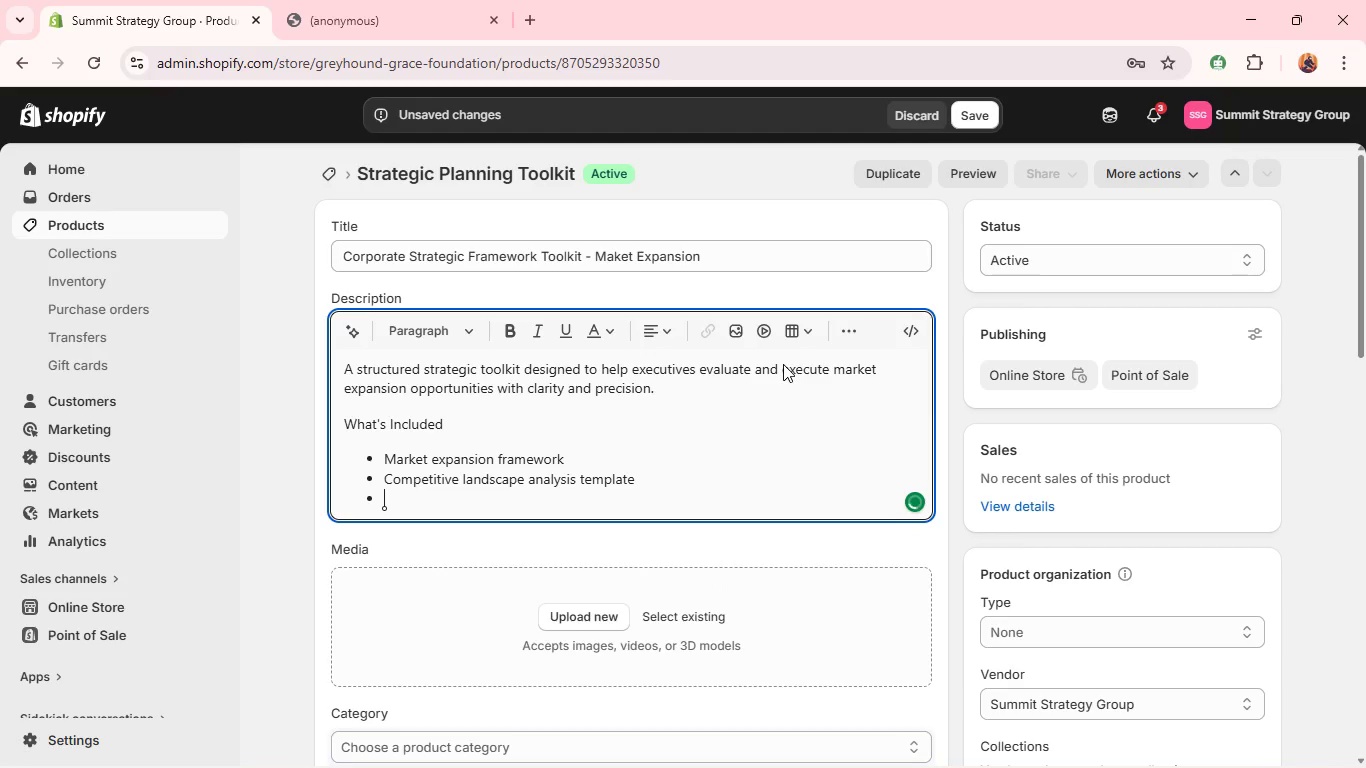 
type(Risk assessment model)
 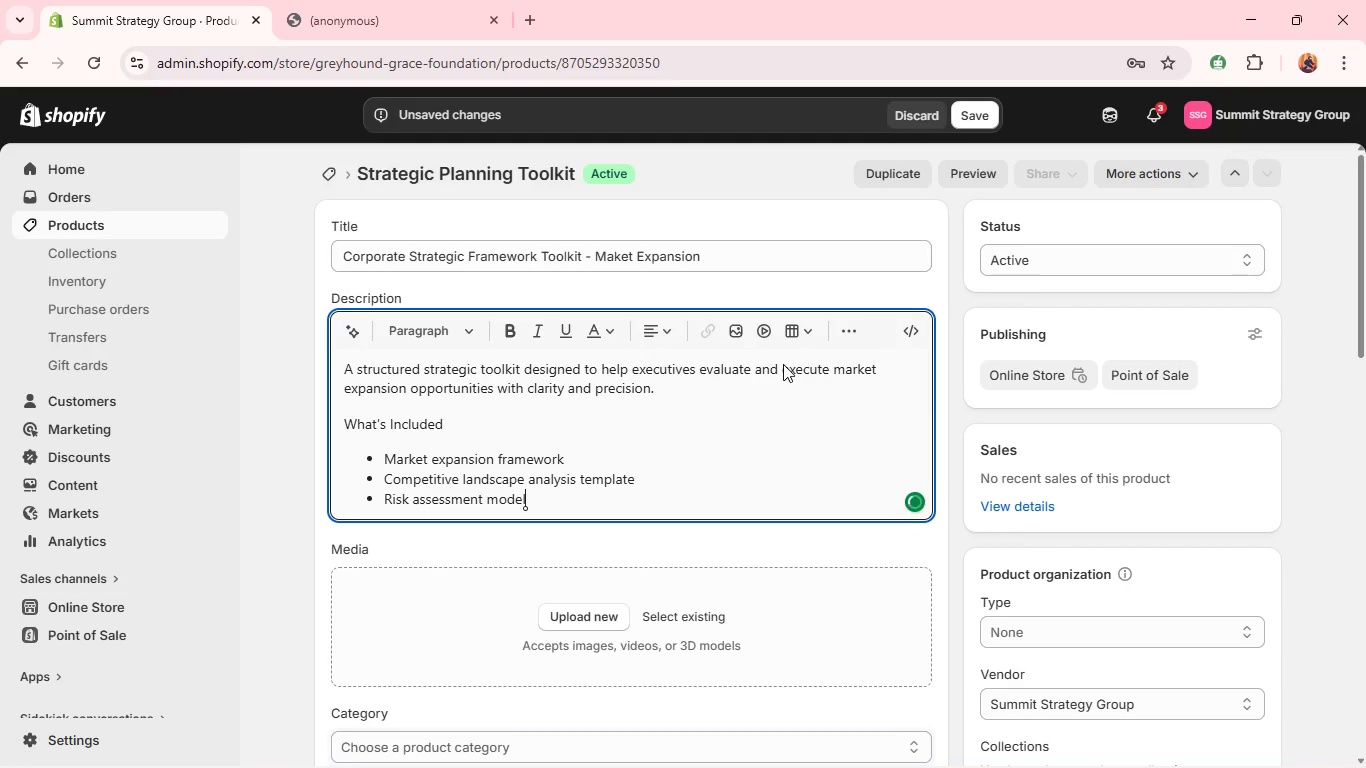 
key(Enter)
 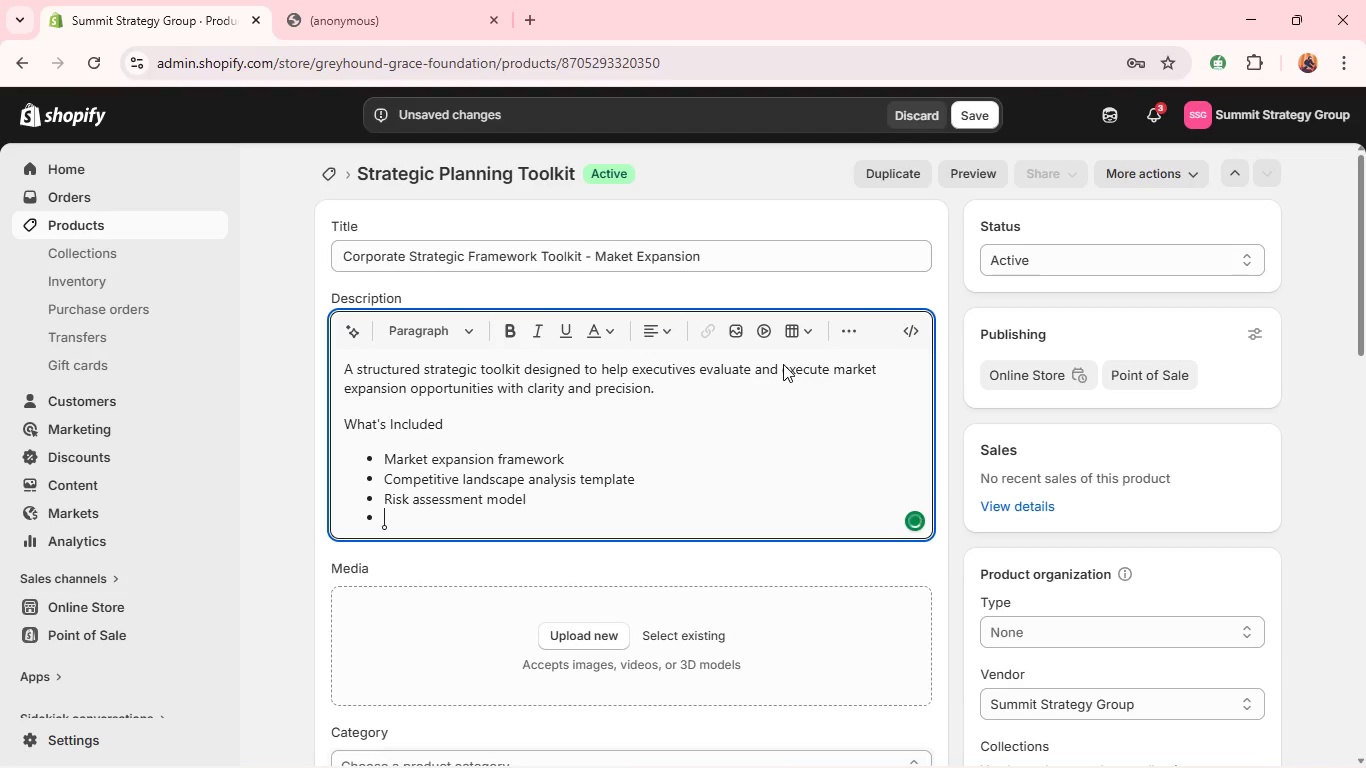 
type(EXPL)
key(Backspace)
type(ansion execution road )
key(Backspace)
type(map)
 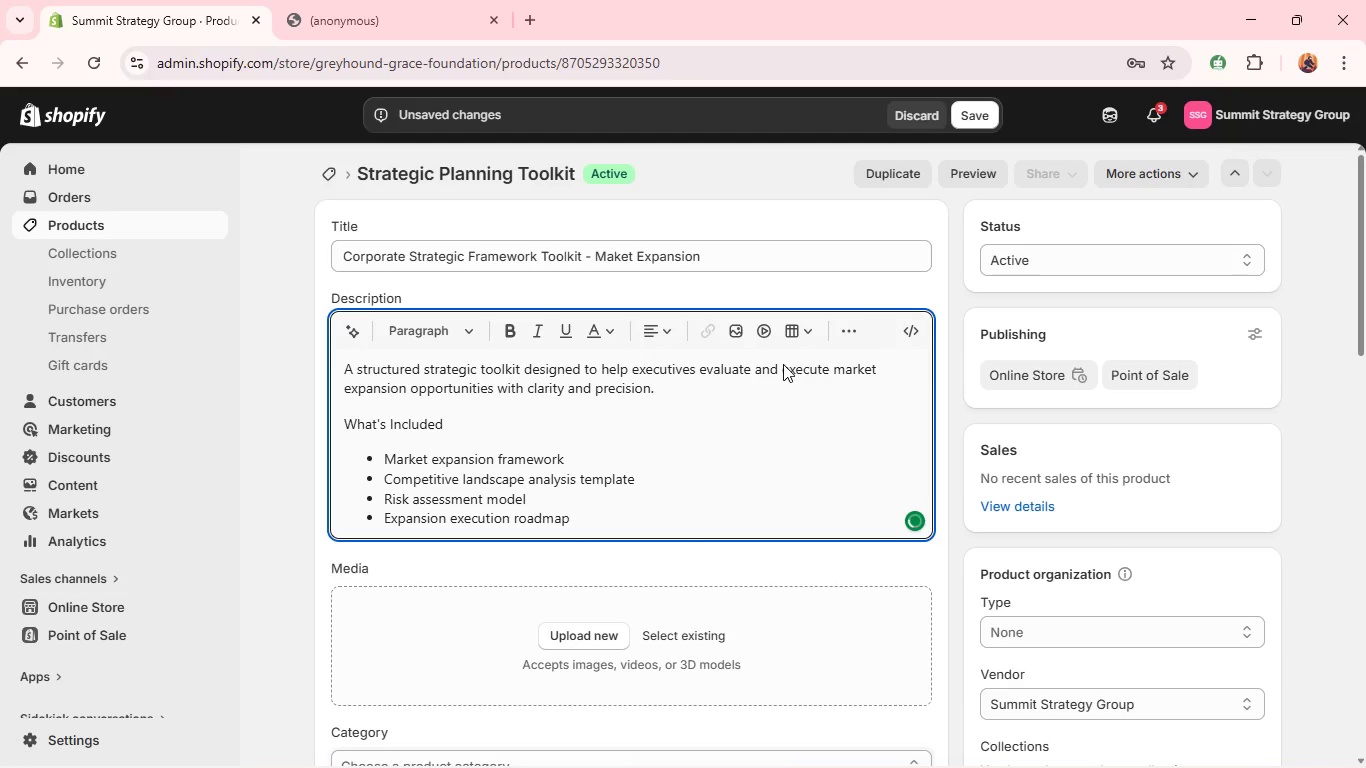 
key(Enter)
 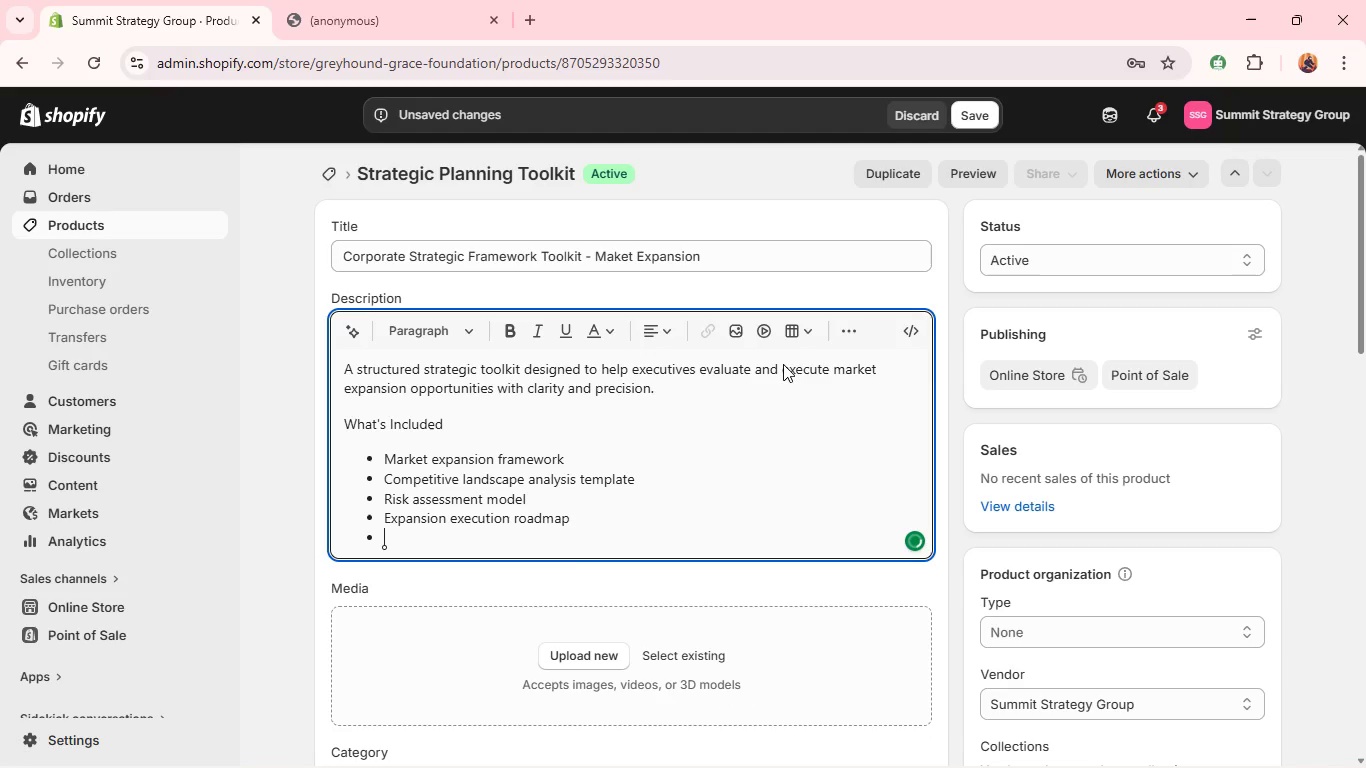 
key(Enter)
 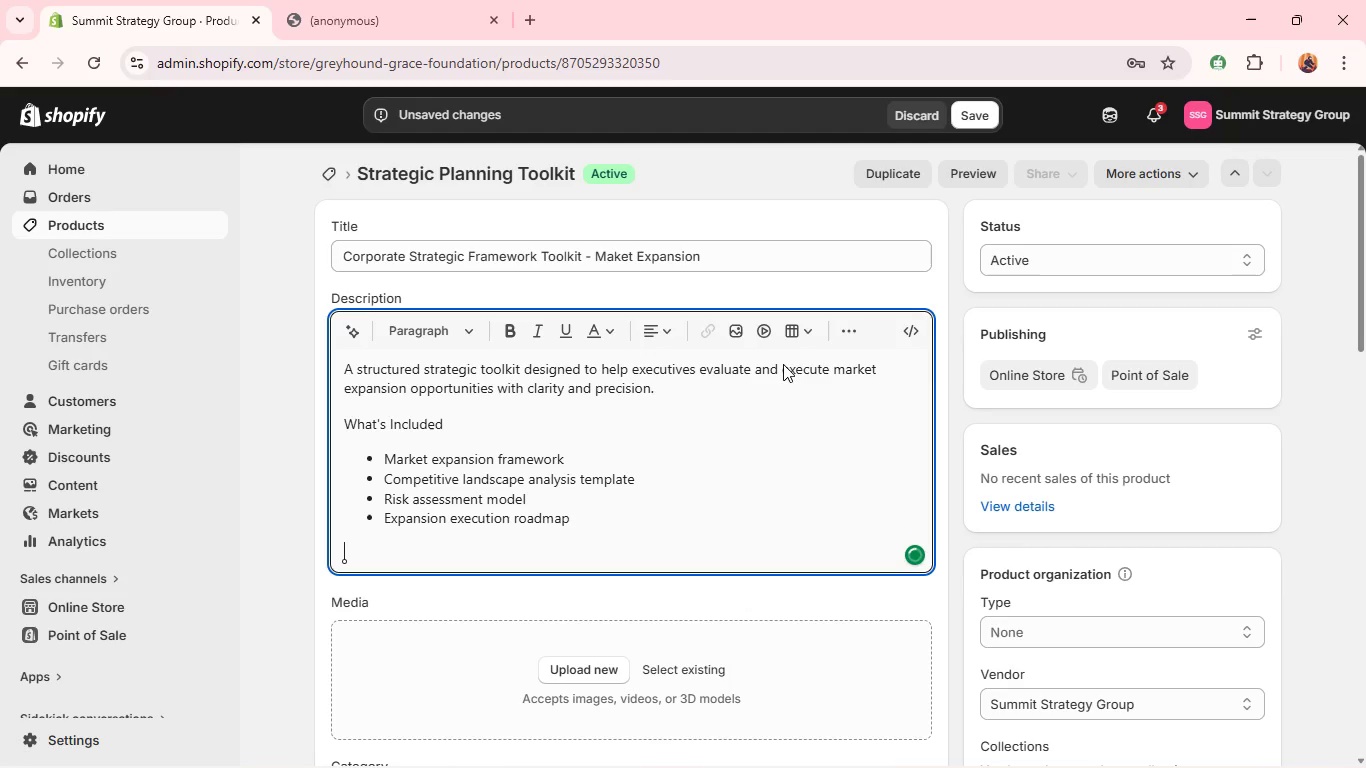 
type(pRErequisites)
 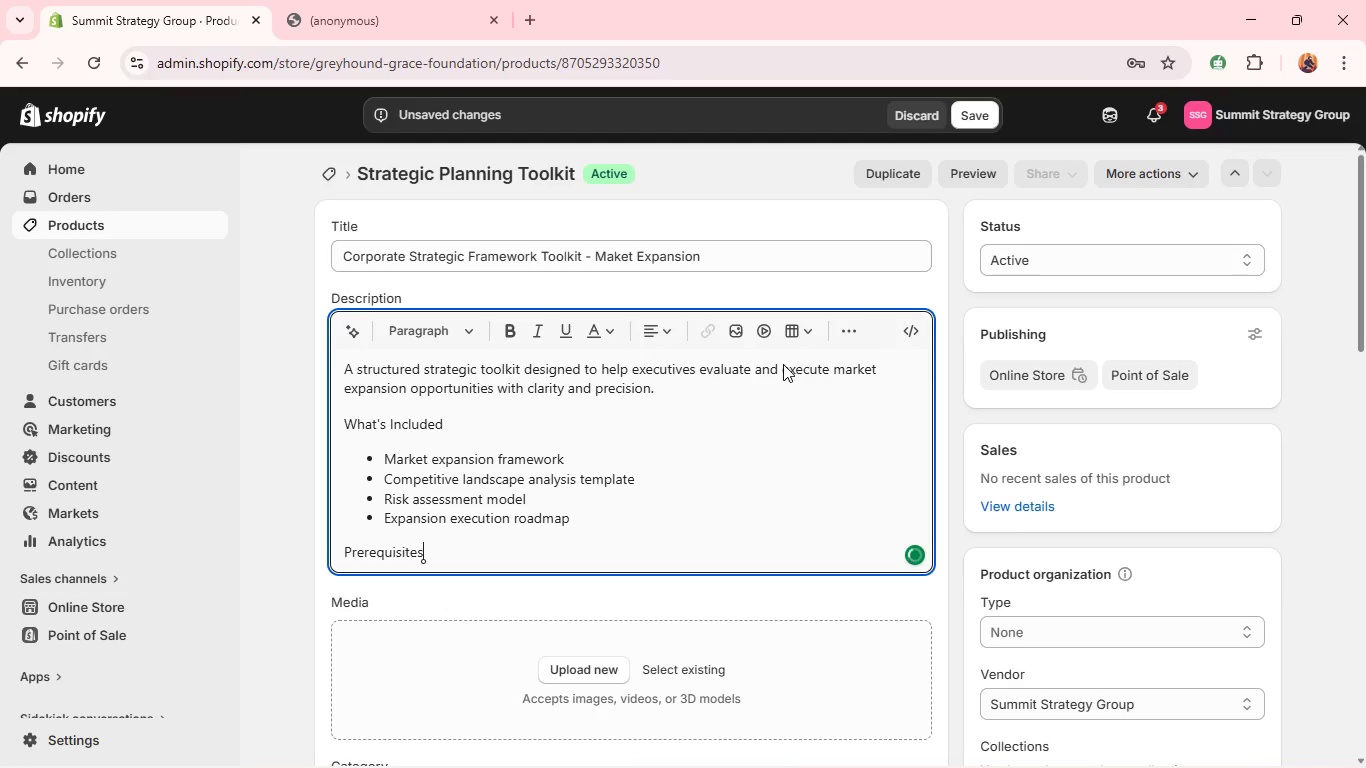 
key(Enter)
 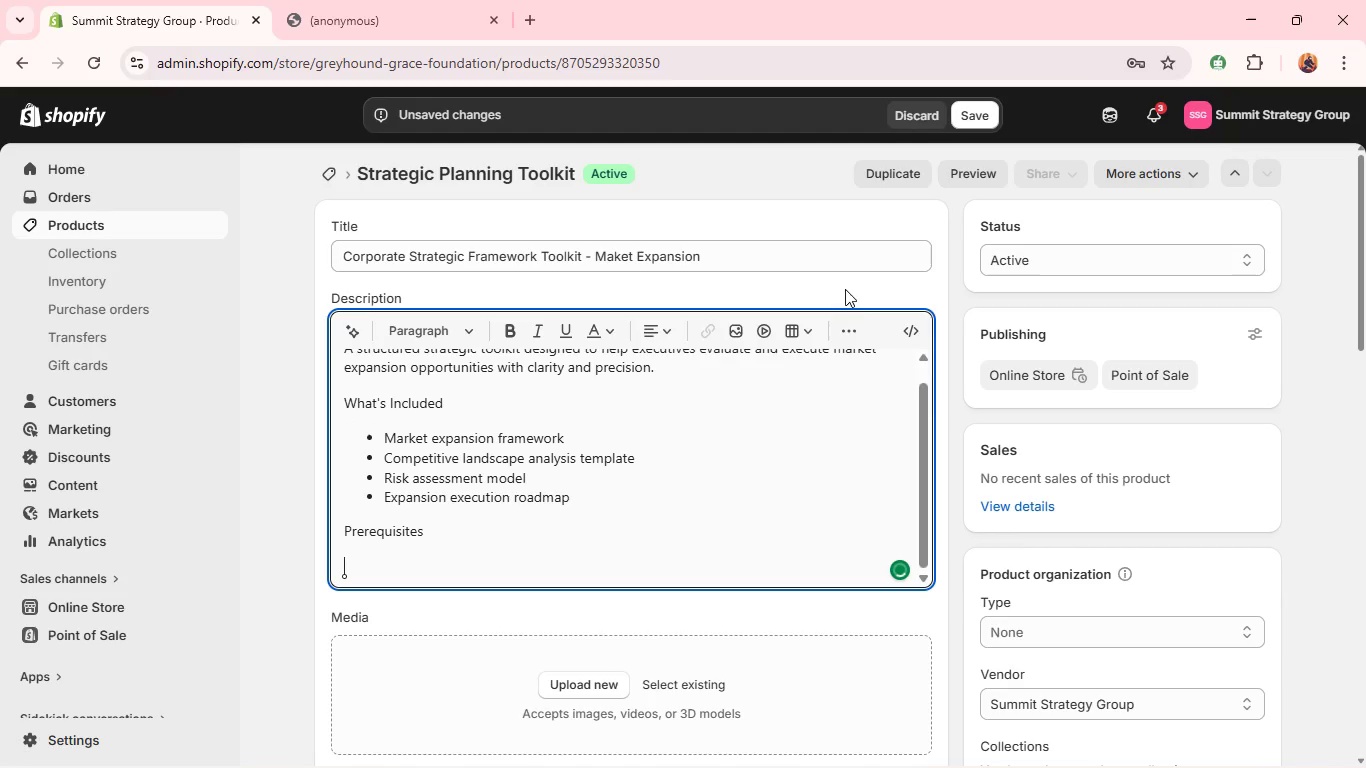 
left_click([846, 316])
 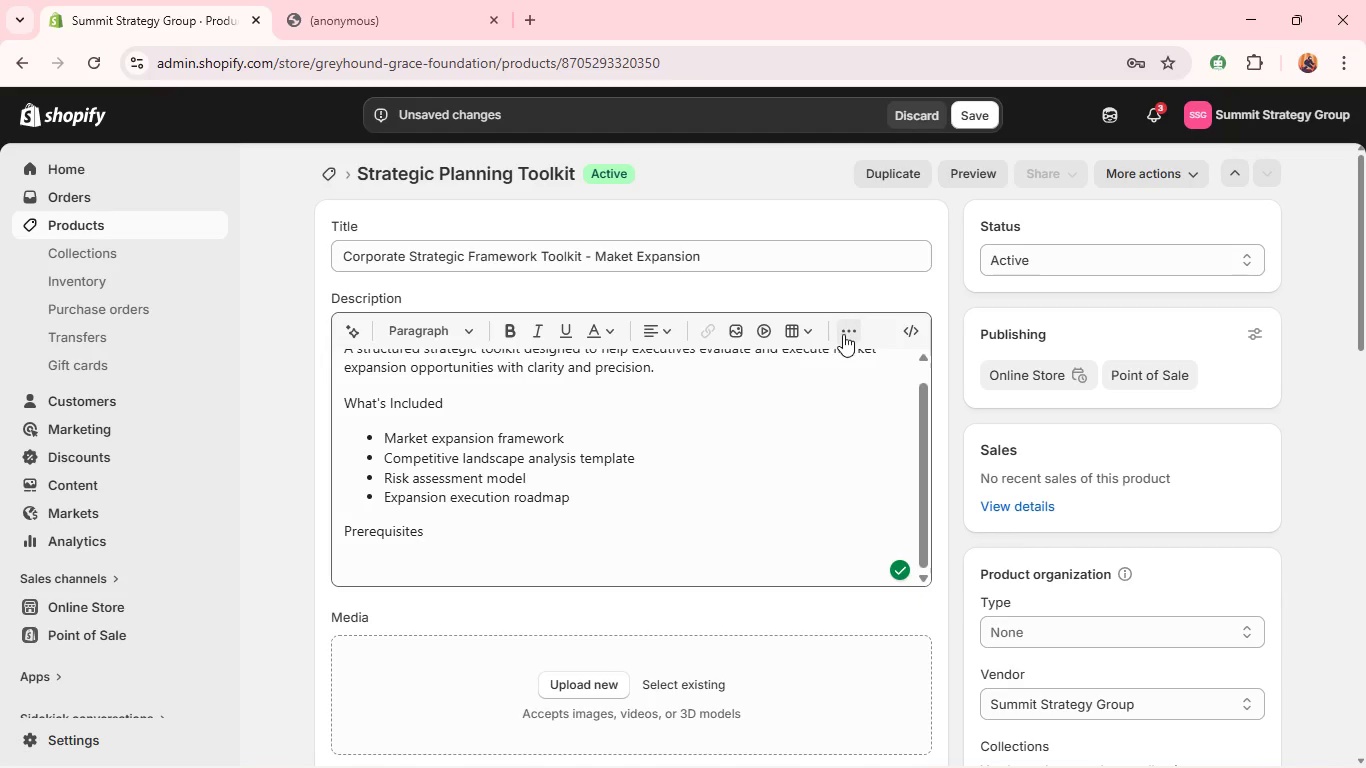 
left_click([843, 334])
 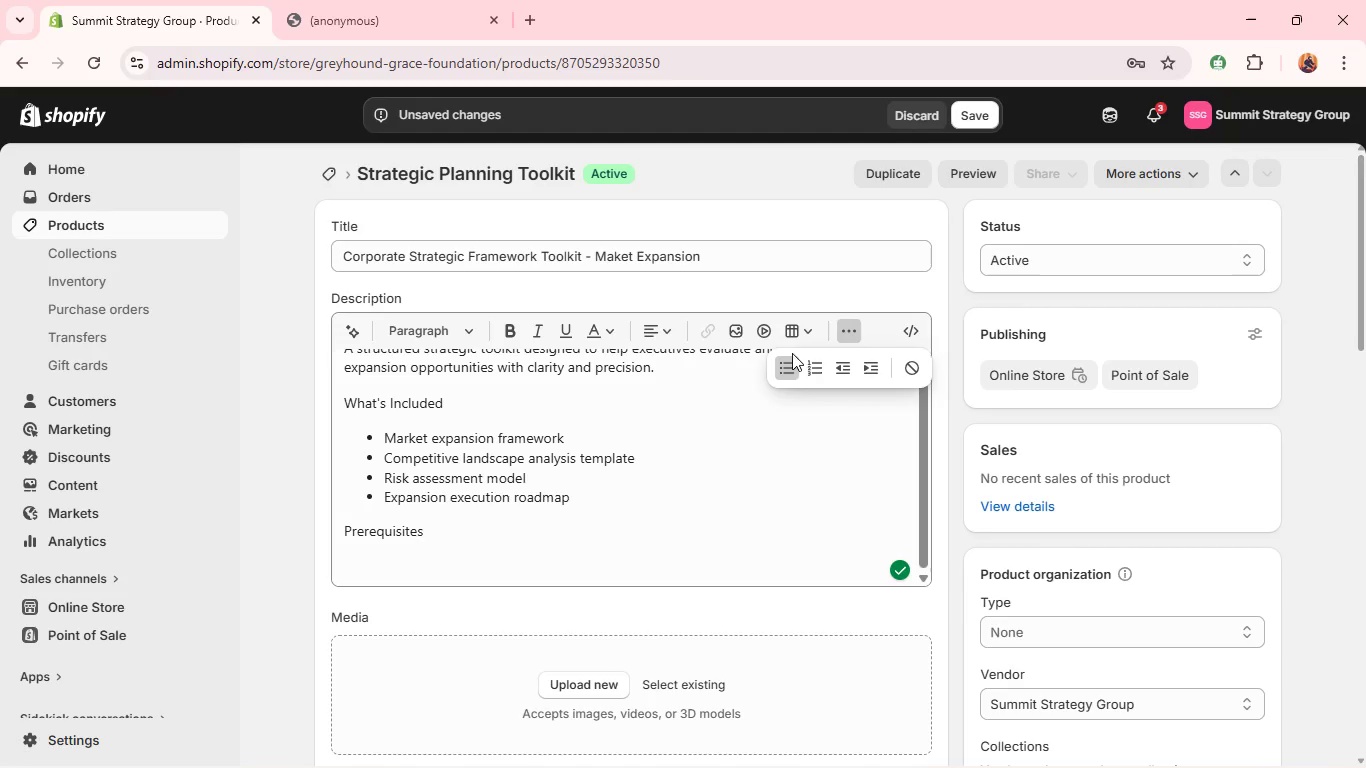 
left_click([788, 368])
 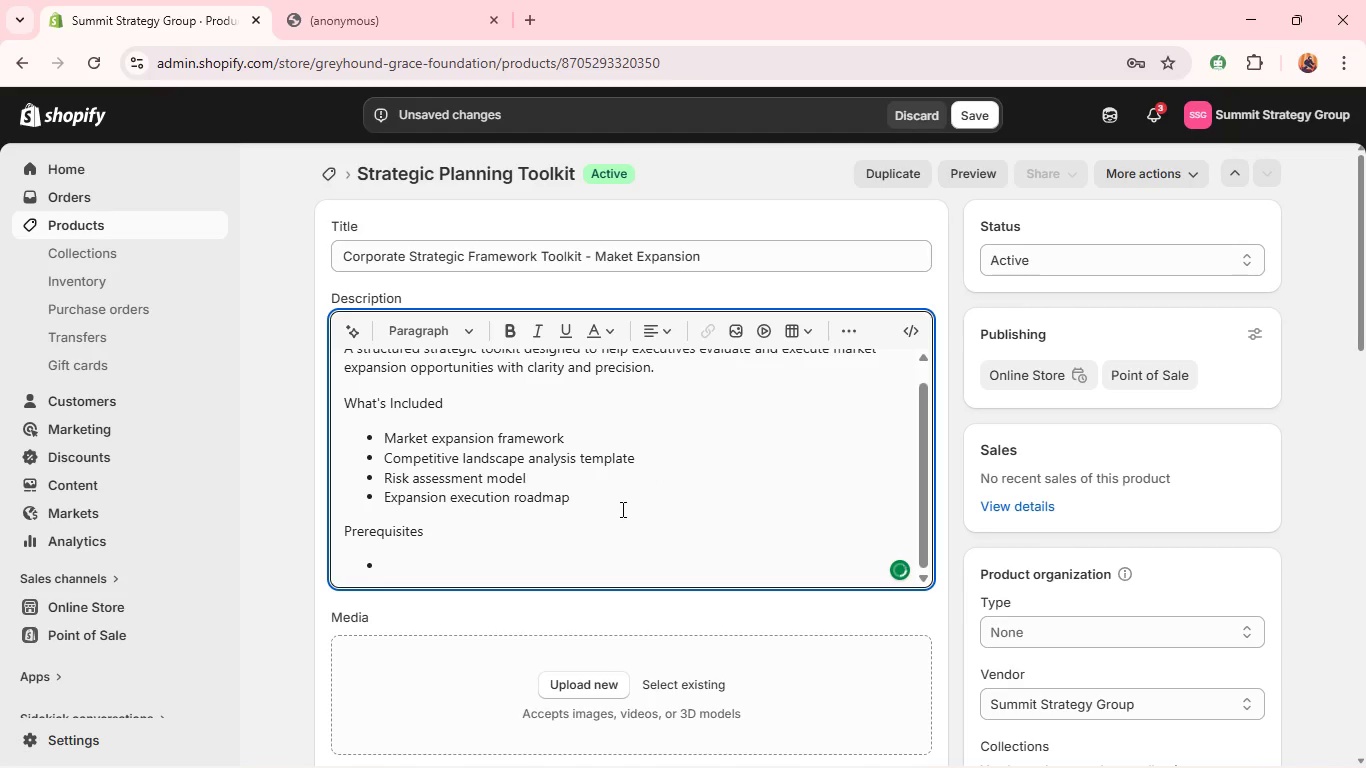 
type(Market expansion famework)
 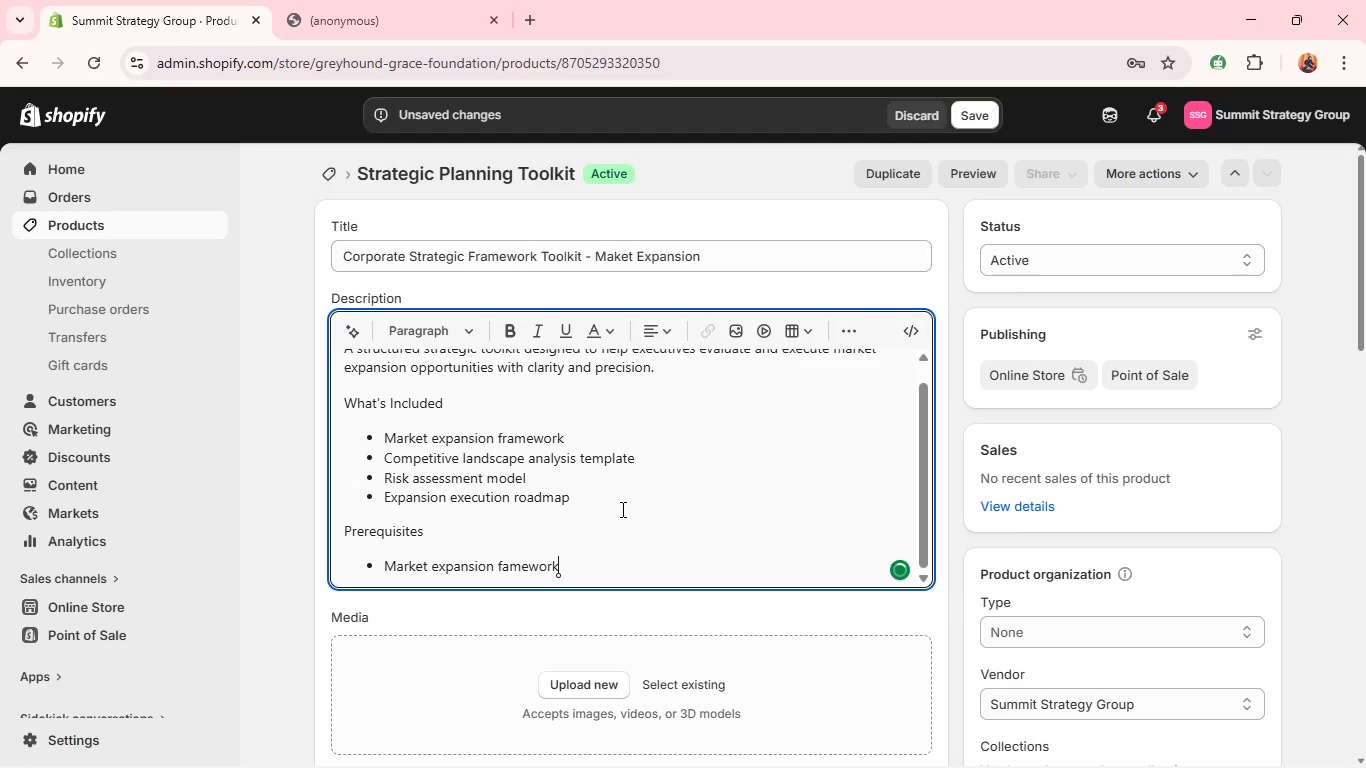 
key(Enter)
 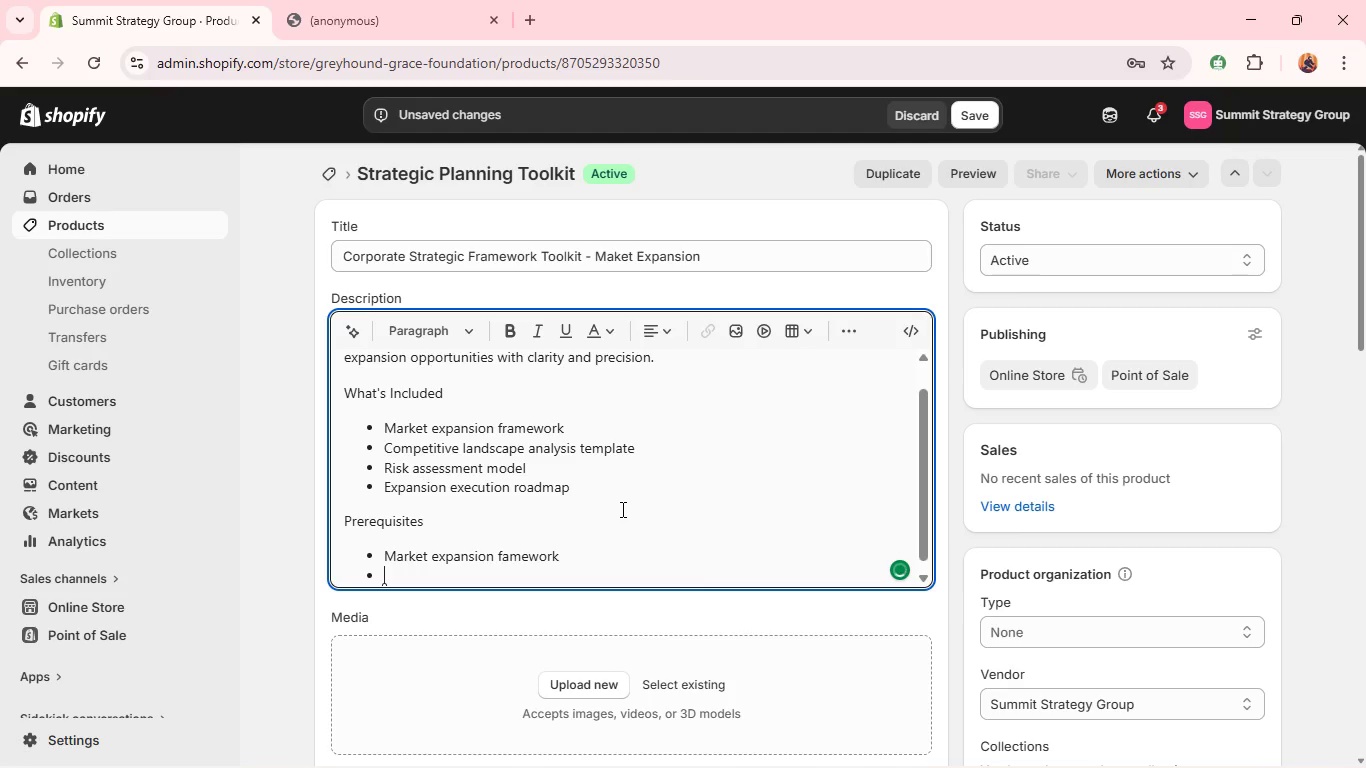 
type(Comper)
key(Backspace)
type(titive lans)
key(Backspace)
type(dscape anaysis template)
 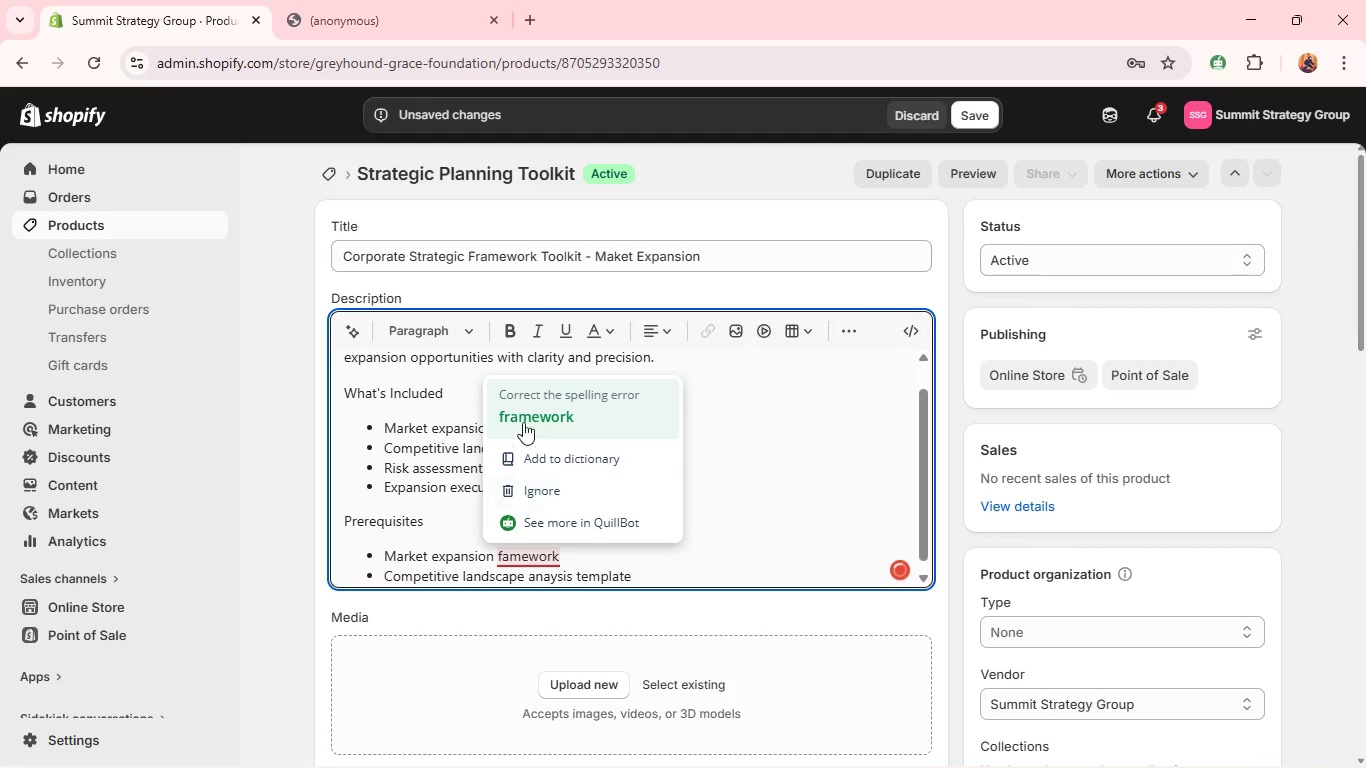 
left_click([523, 410])
 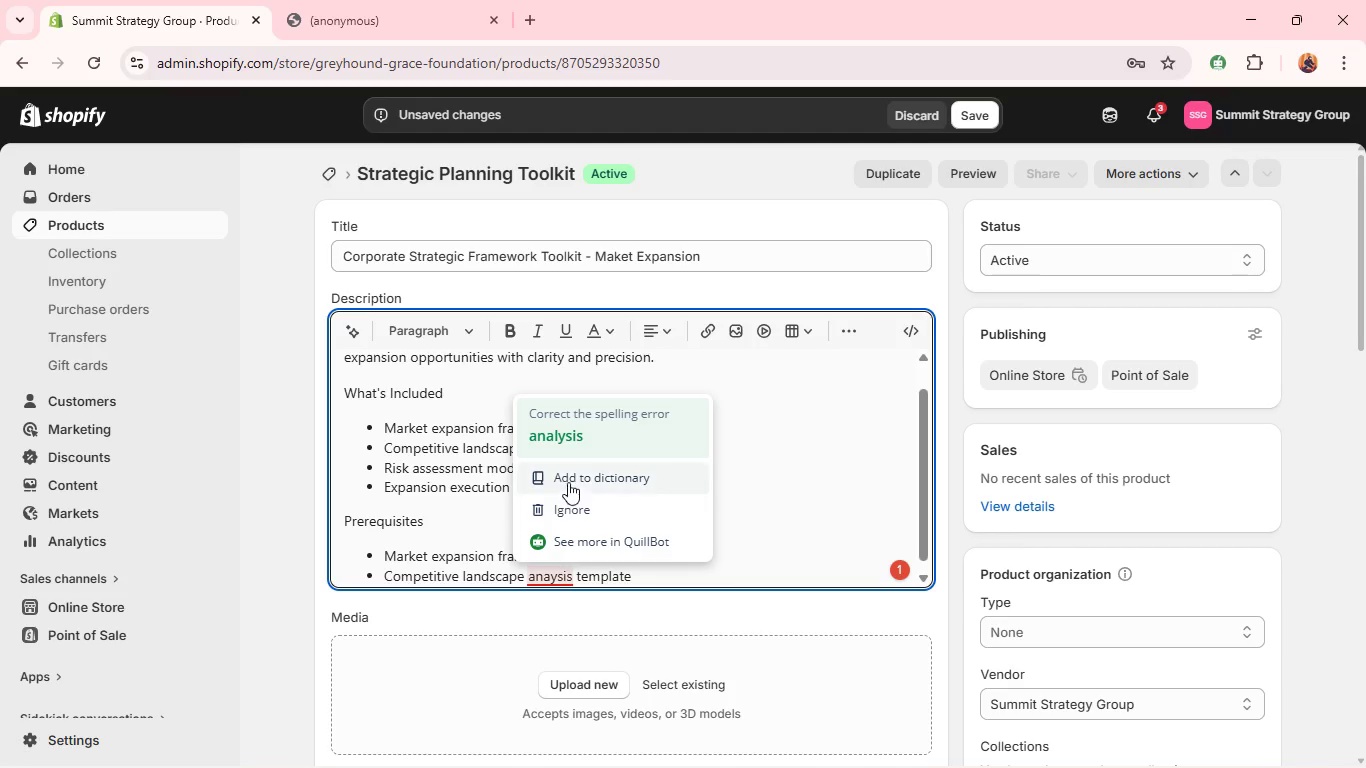 
left_click([552, 428])
 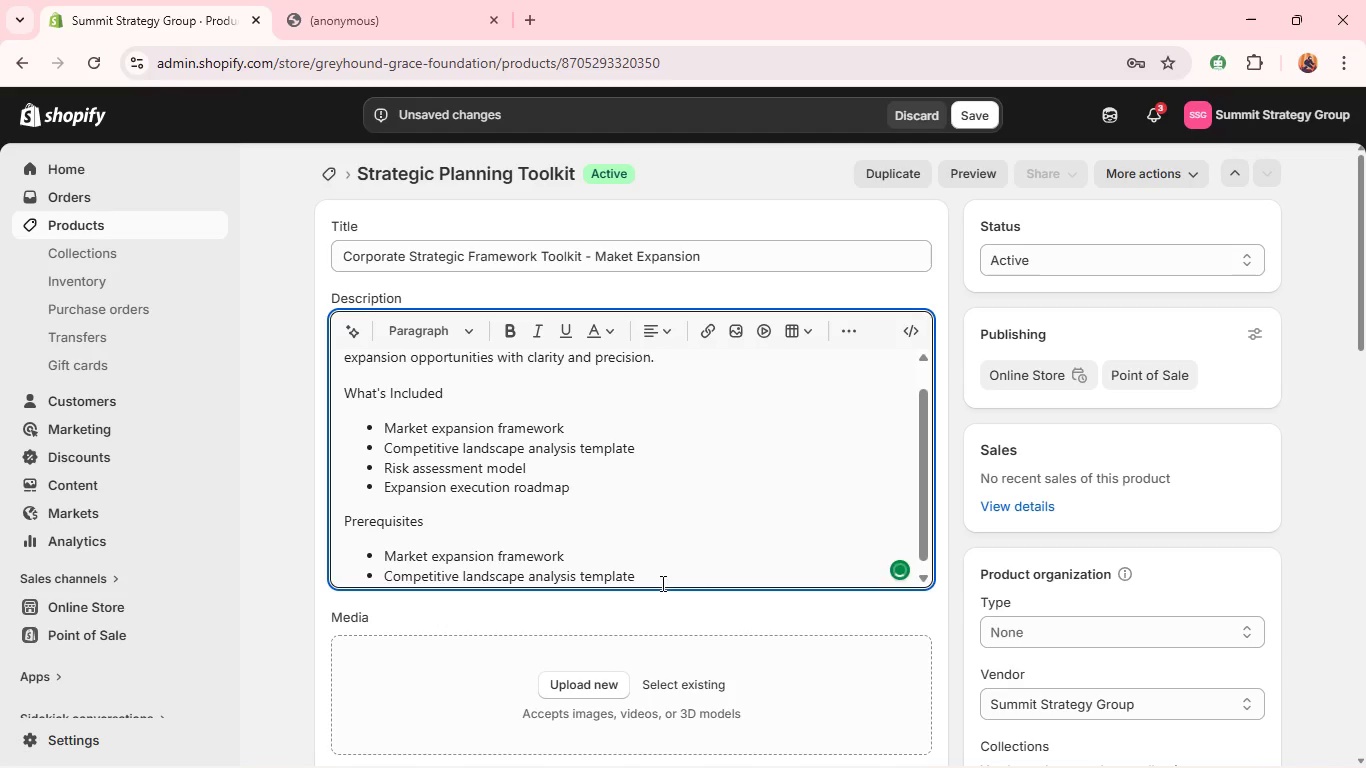 
left_click([661, 580])
 